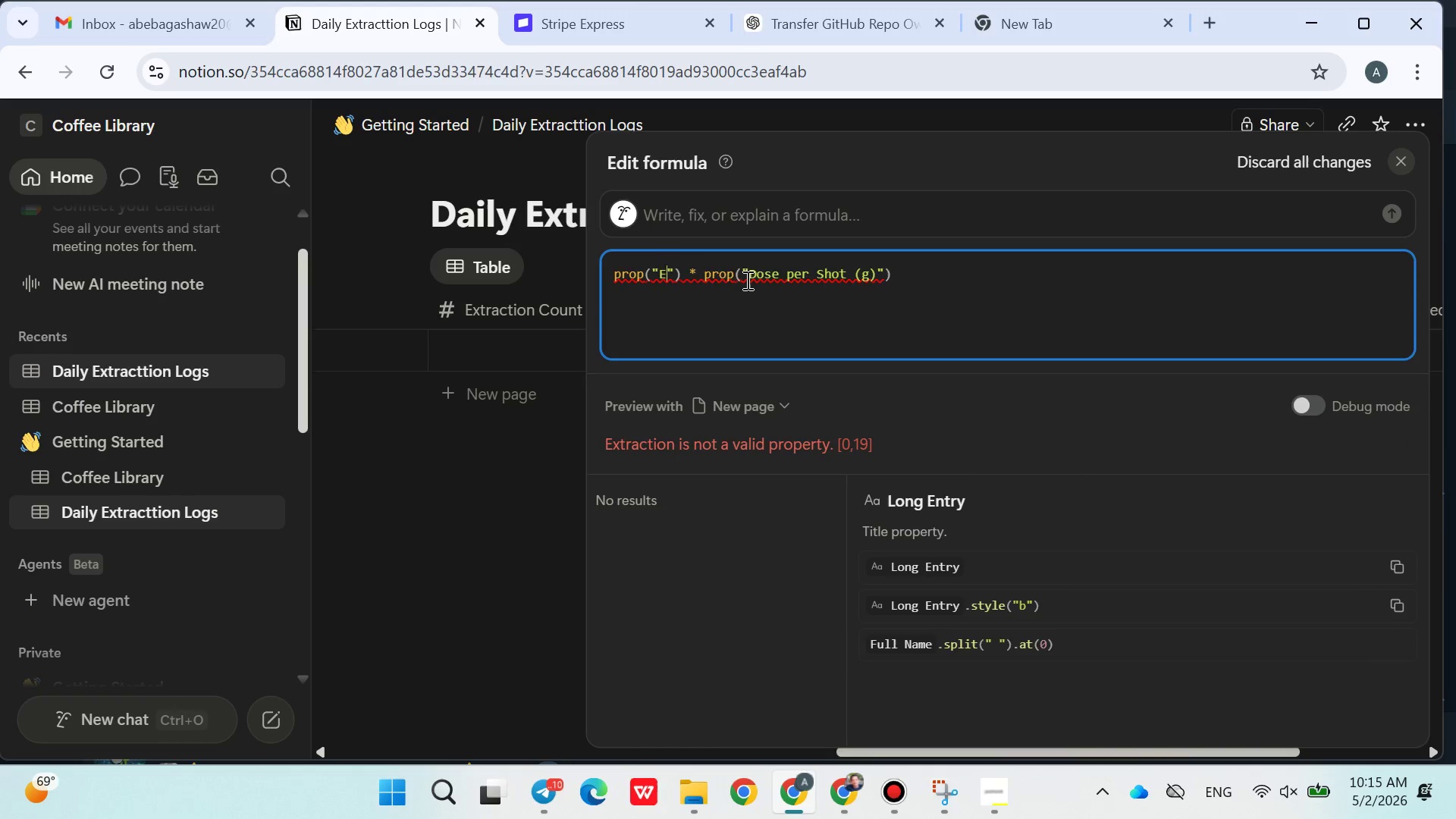 
key(Backspace)
 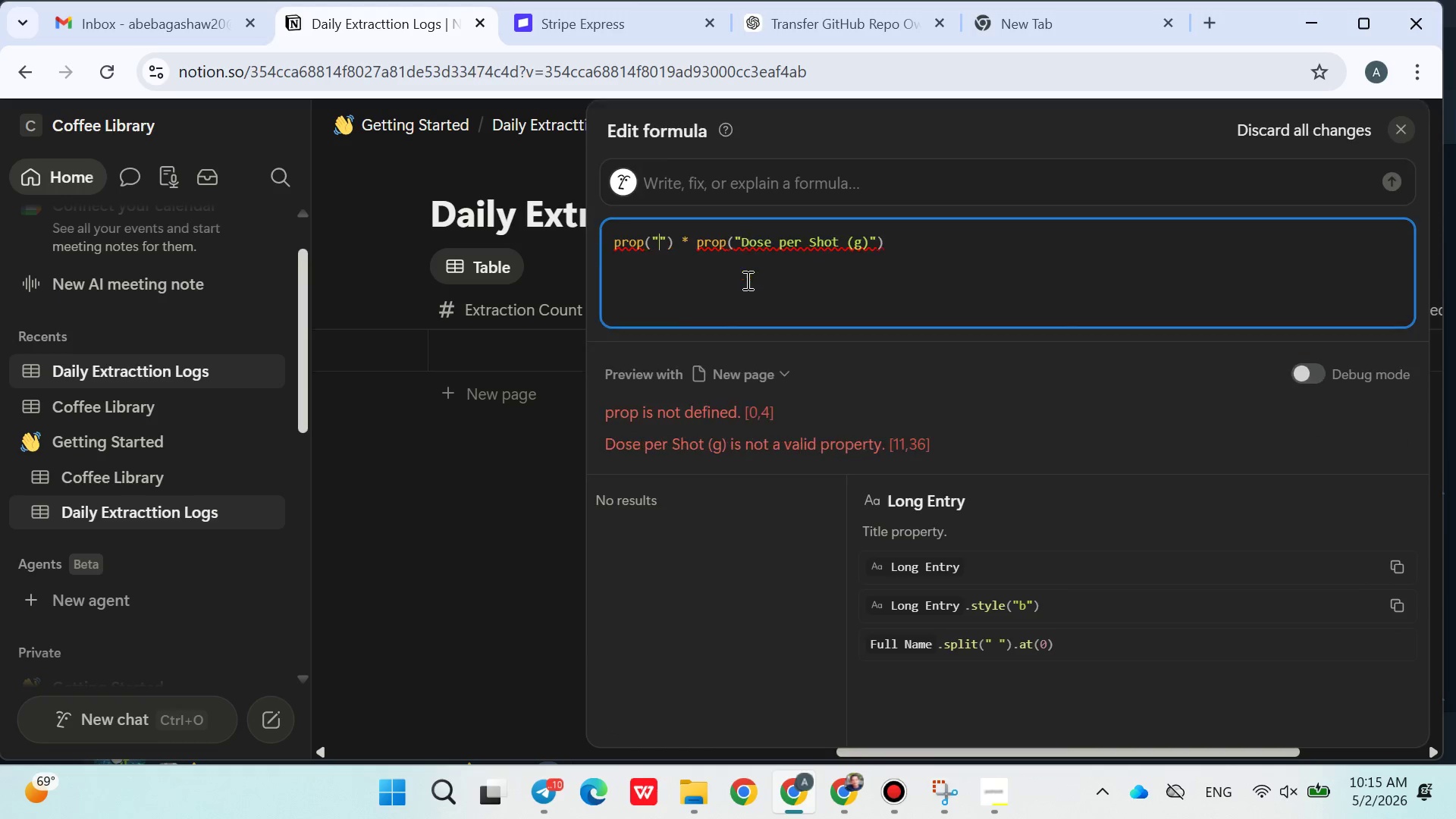 
key(Control+V)
 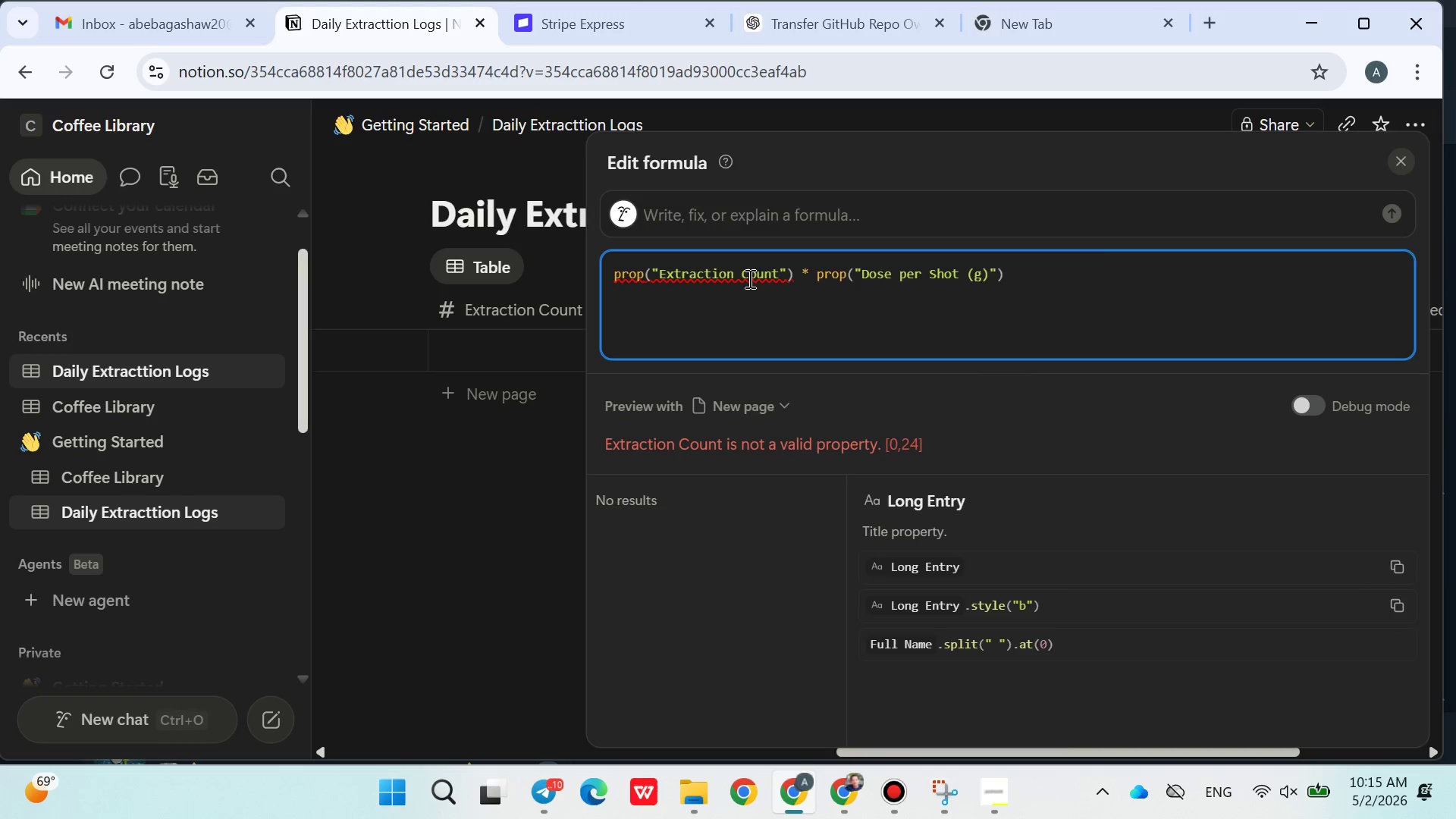 
key(Space)
 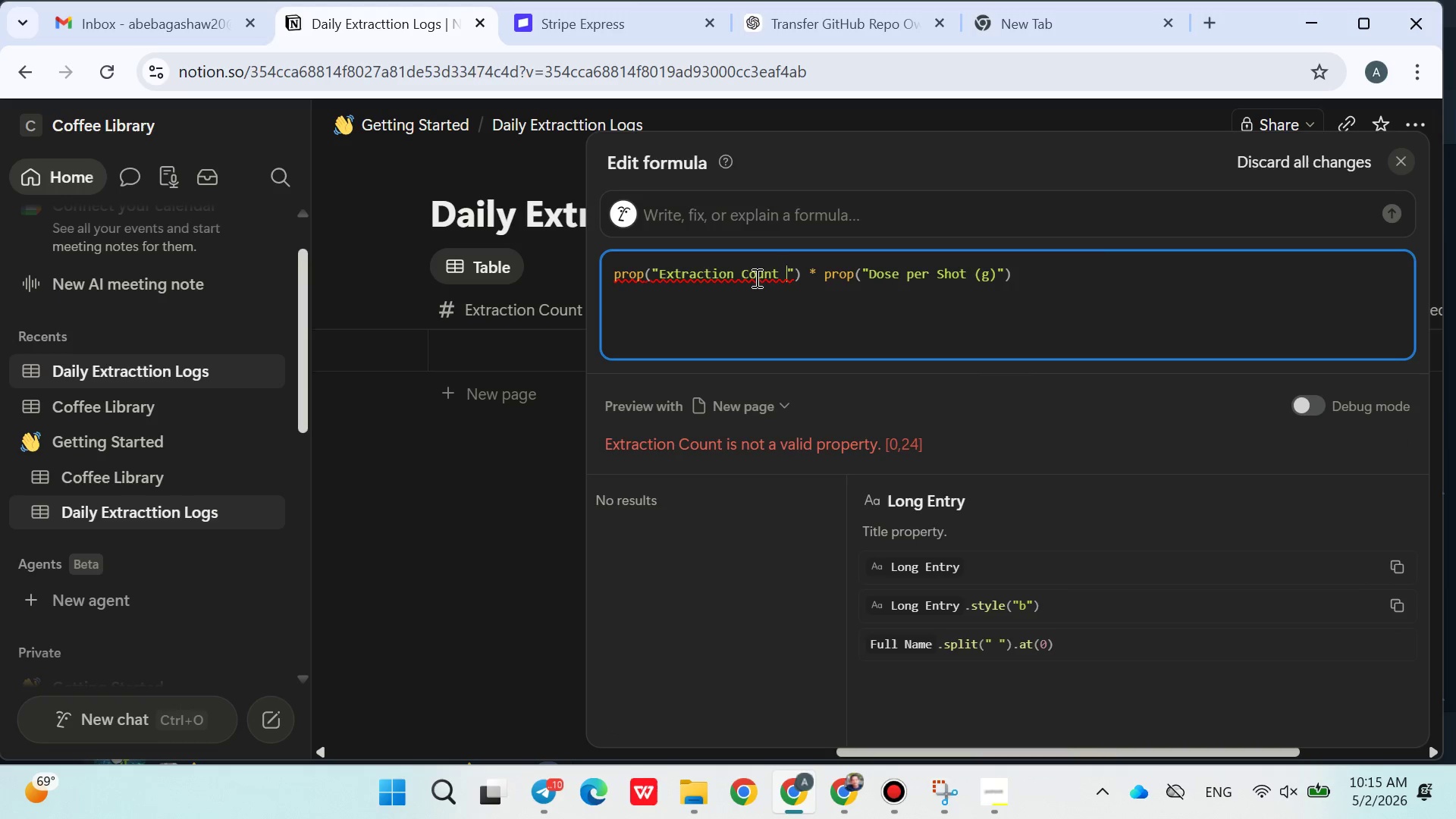 
key(Backspace)
 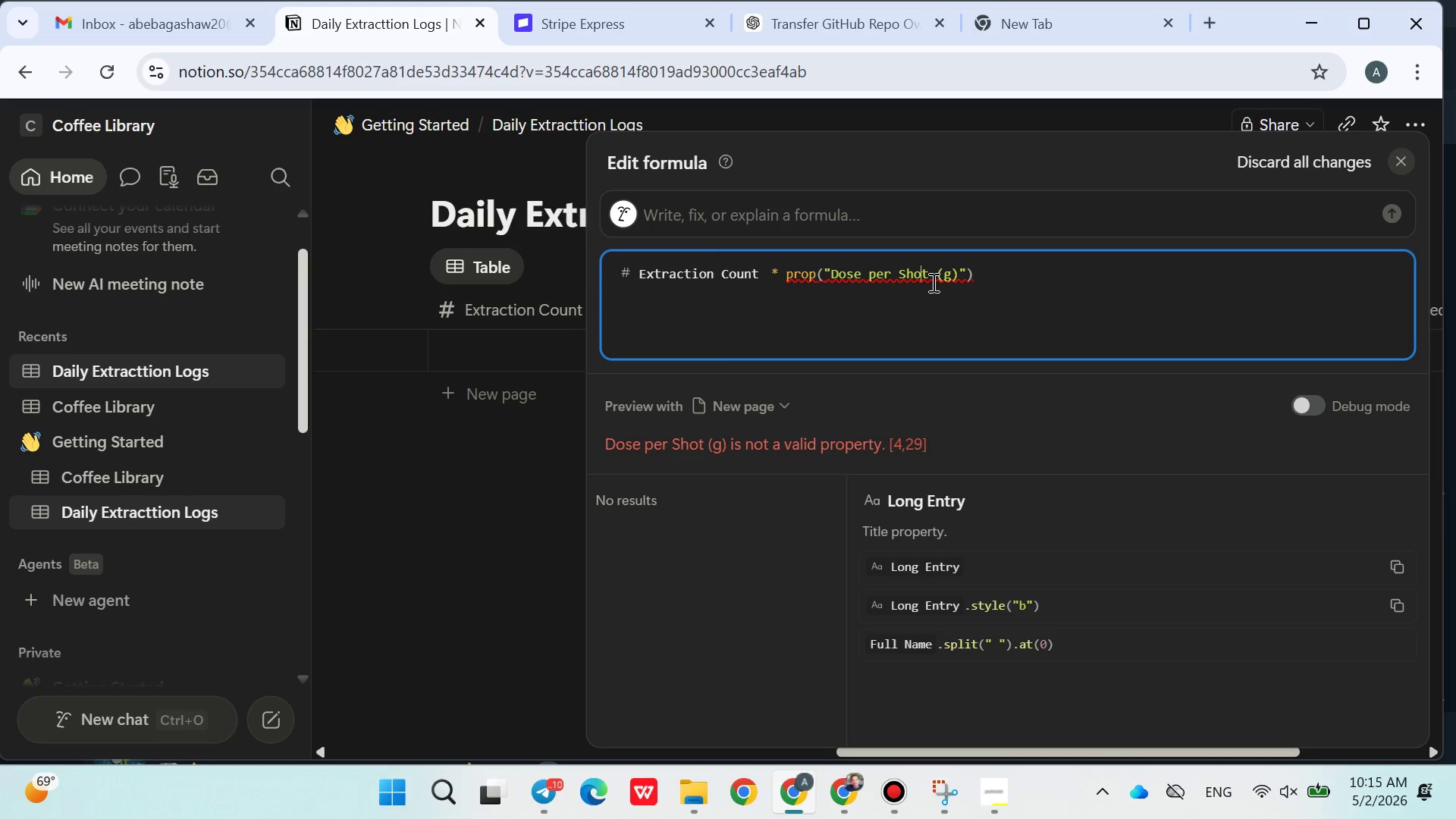 
left_click([959, 275])
 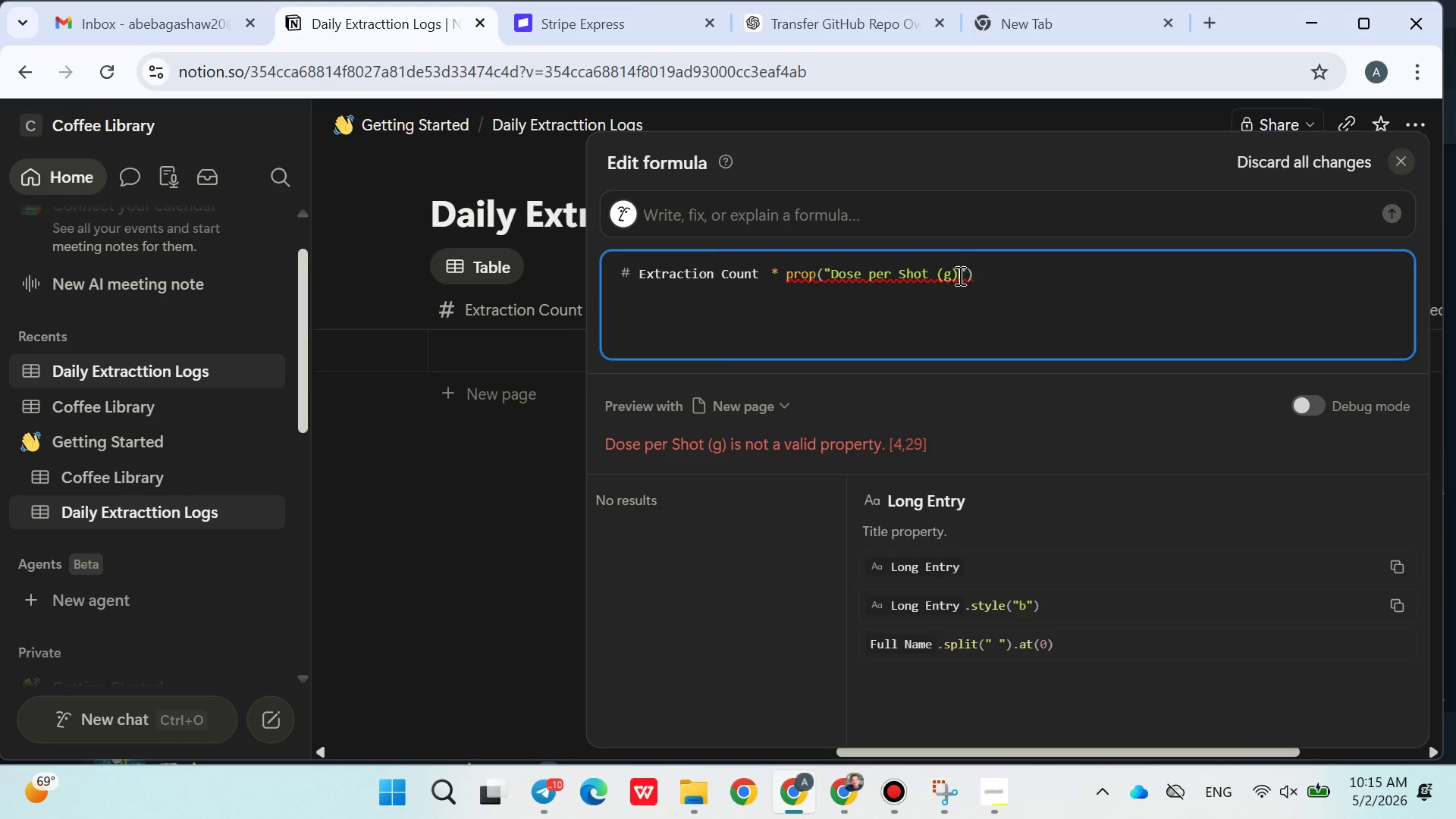 
key(Backspace)
 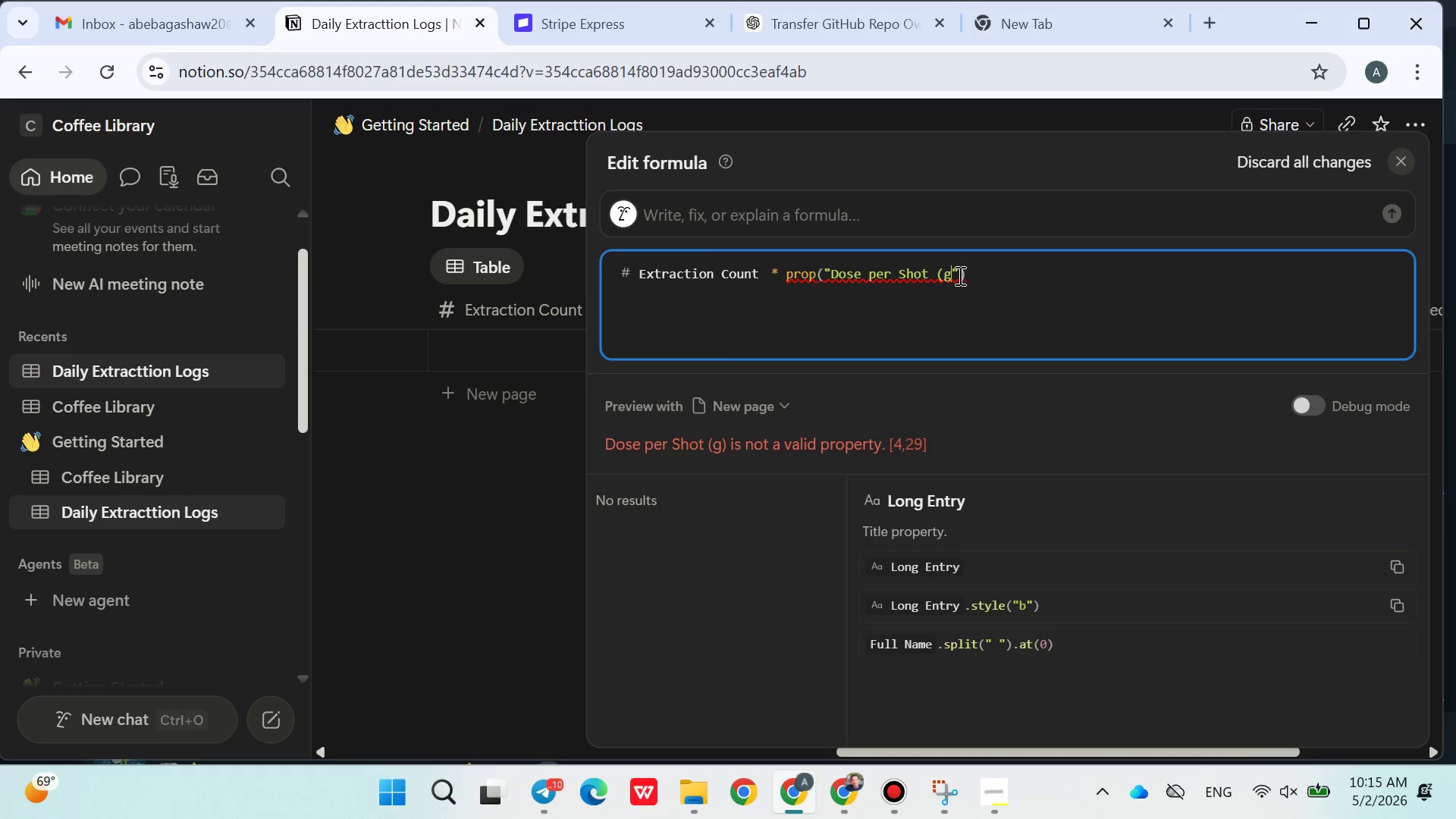 
key(Backspace)
 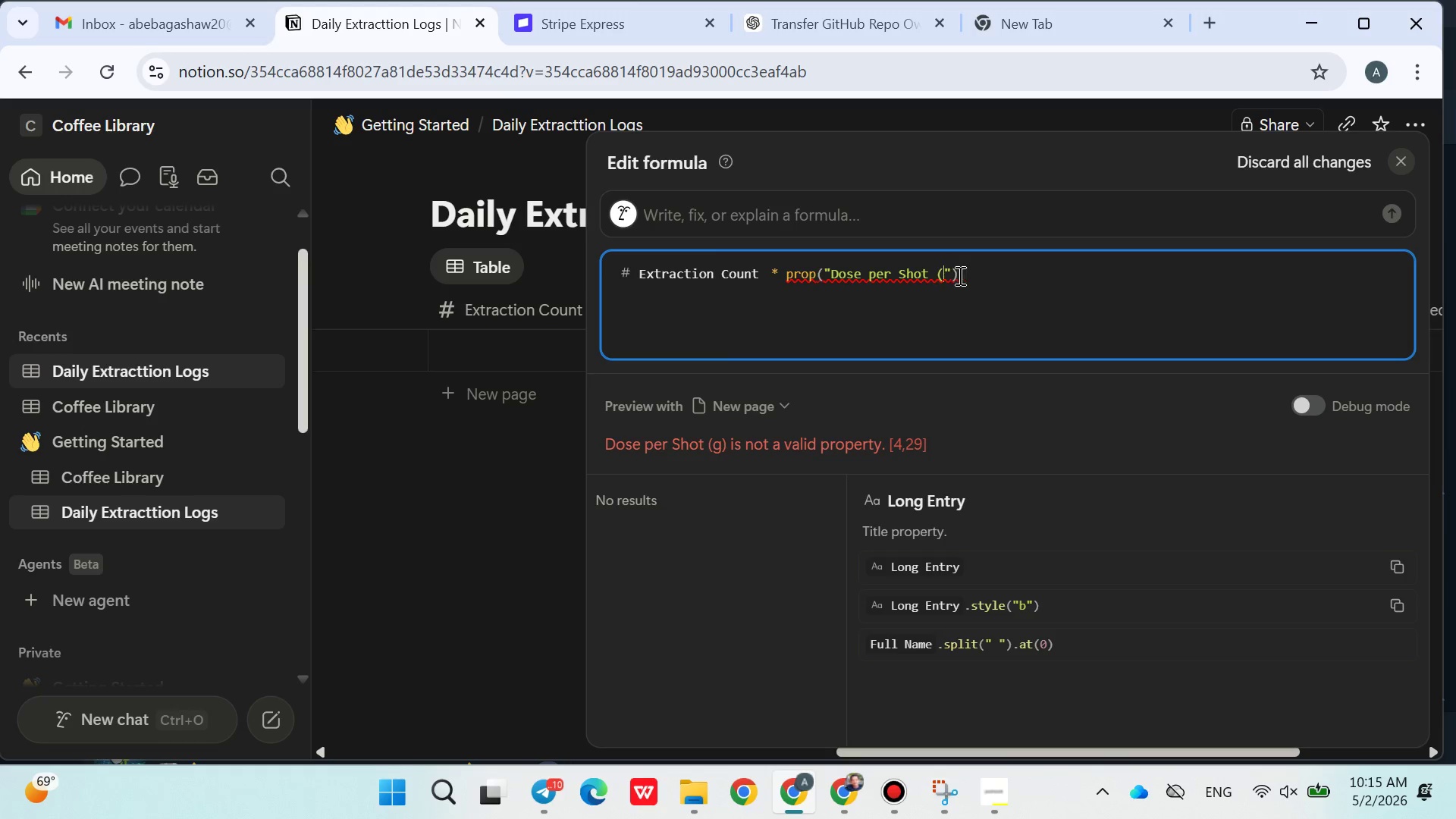 
key(Backspace)
 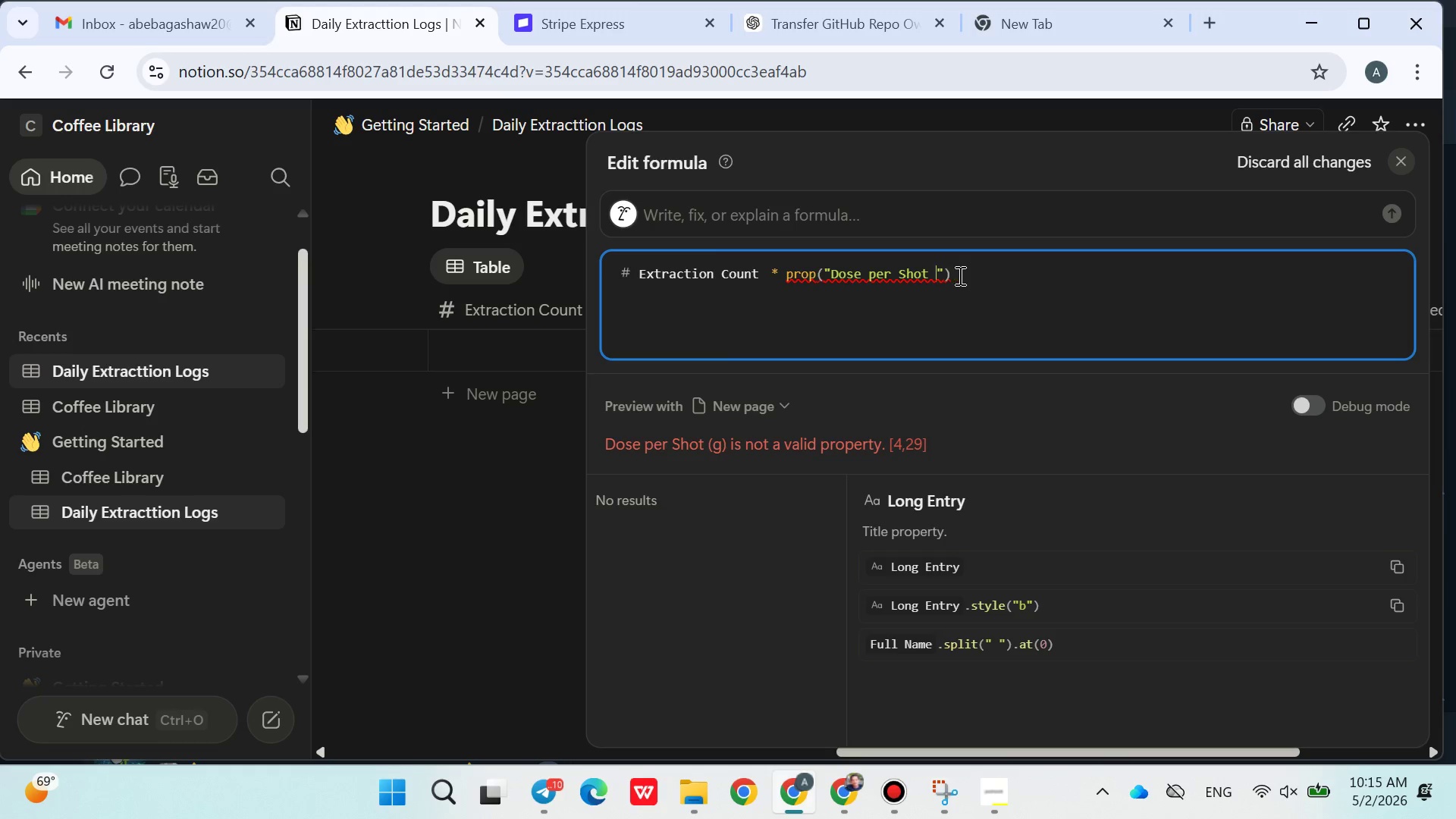 
key(Backspace)
 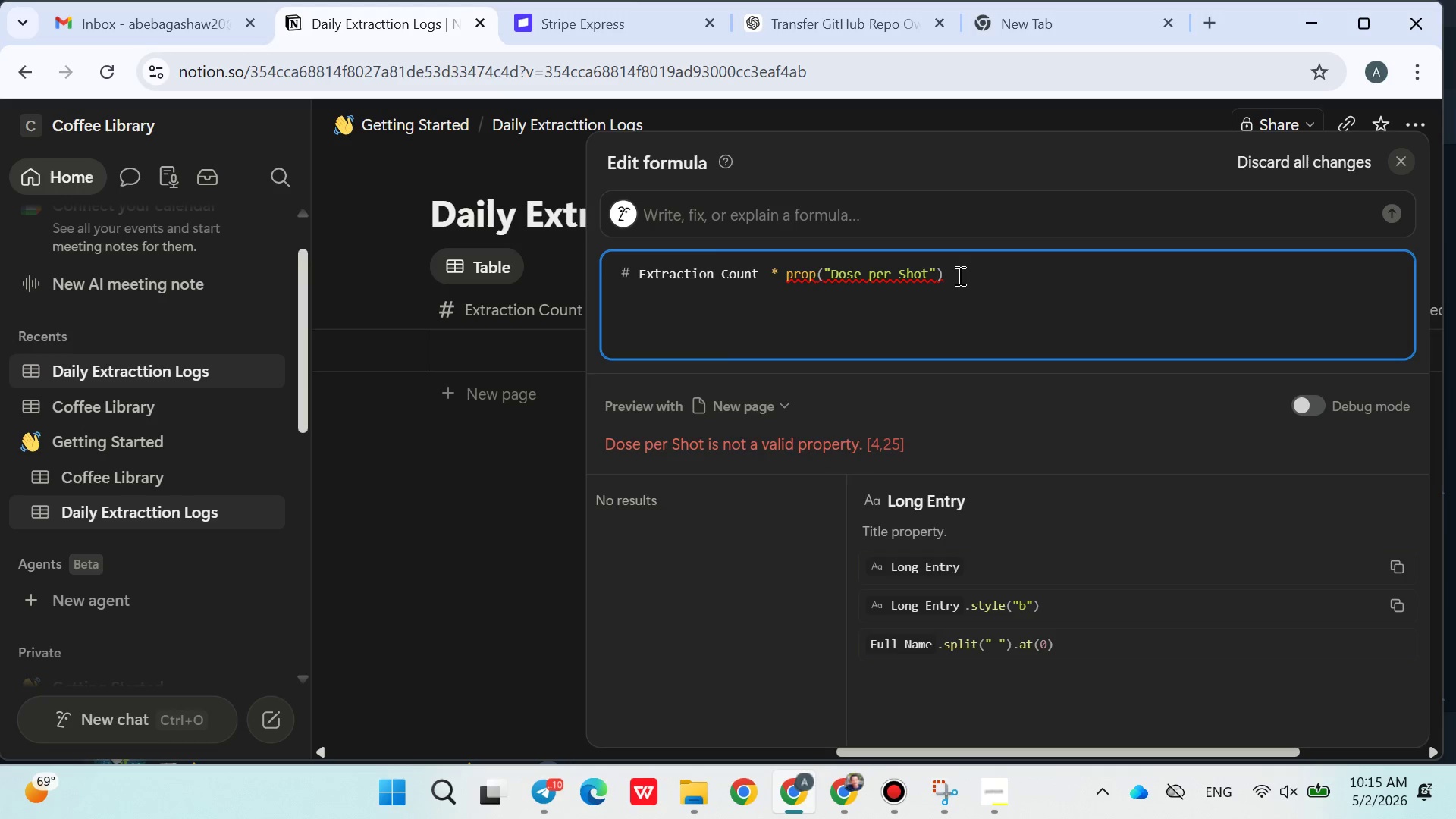 
key(Backspace)
 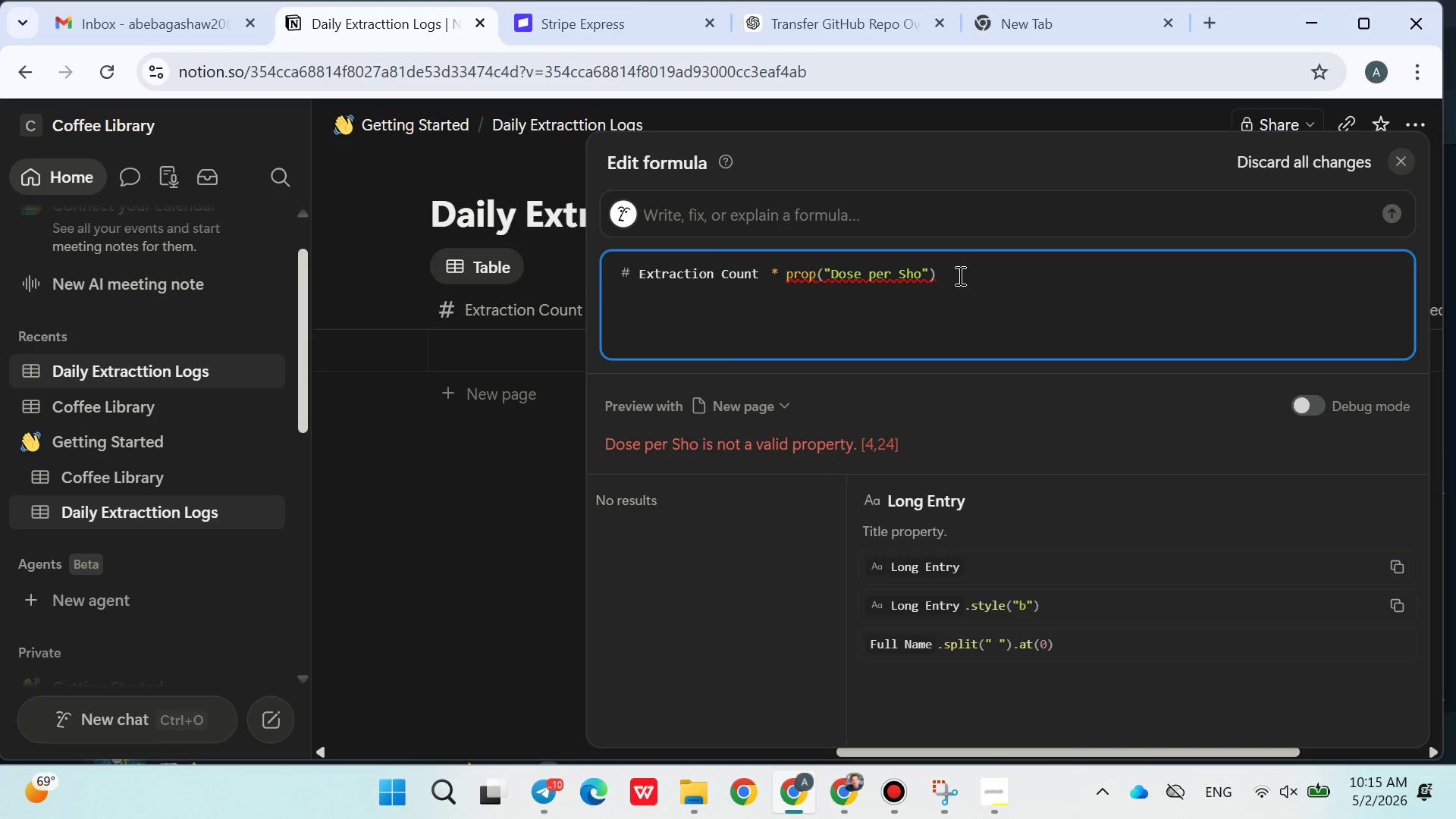 
key(T)
 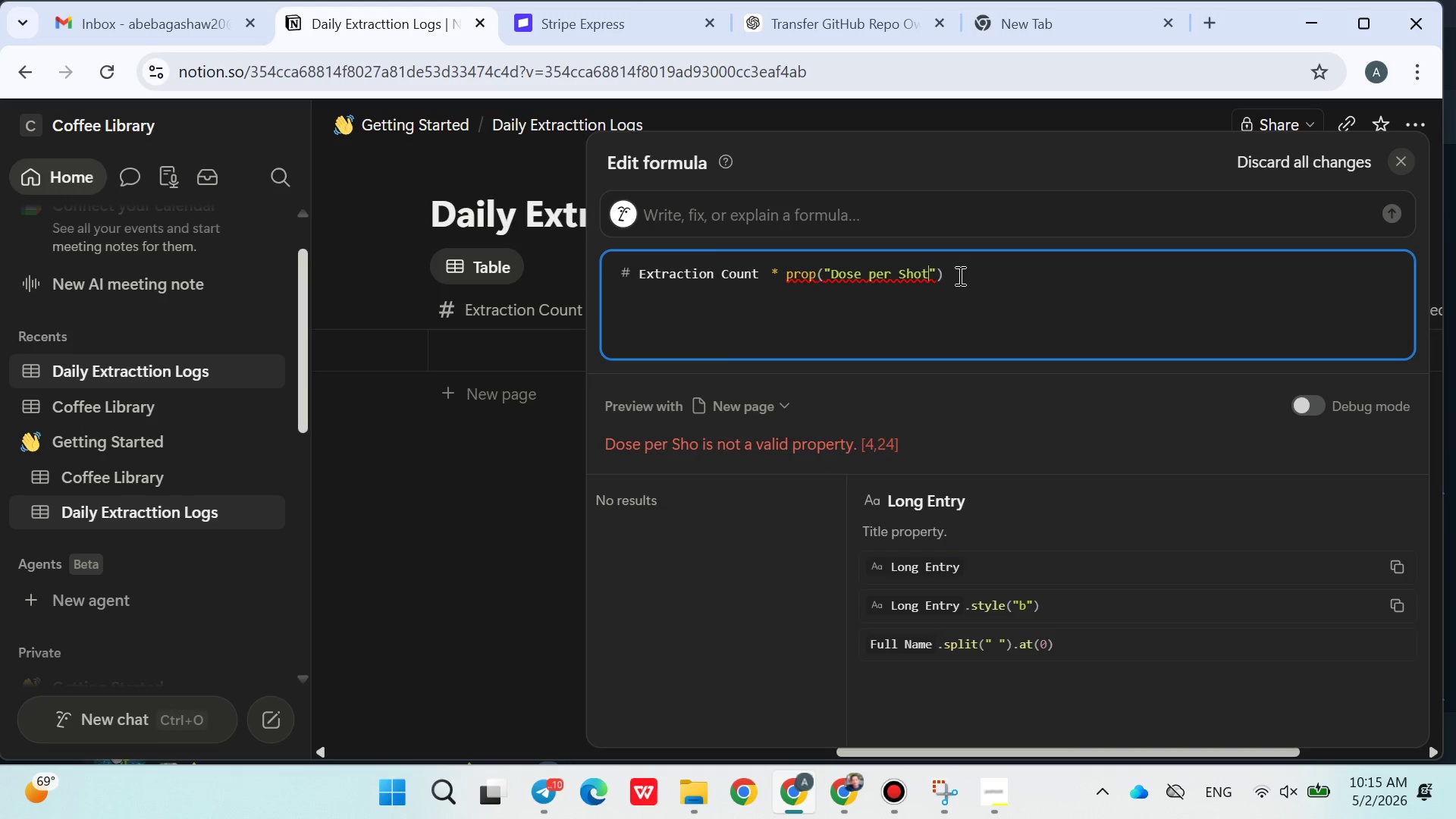 
key(Space)
 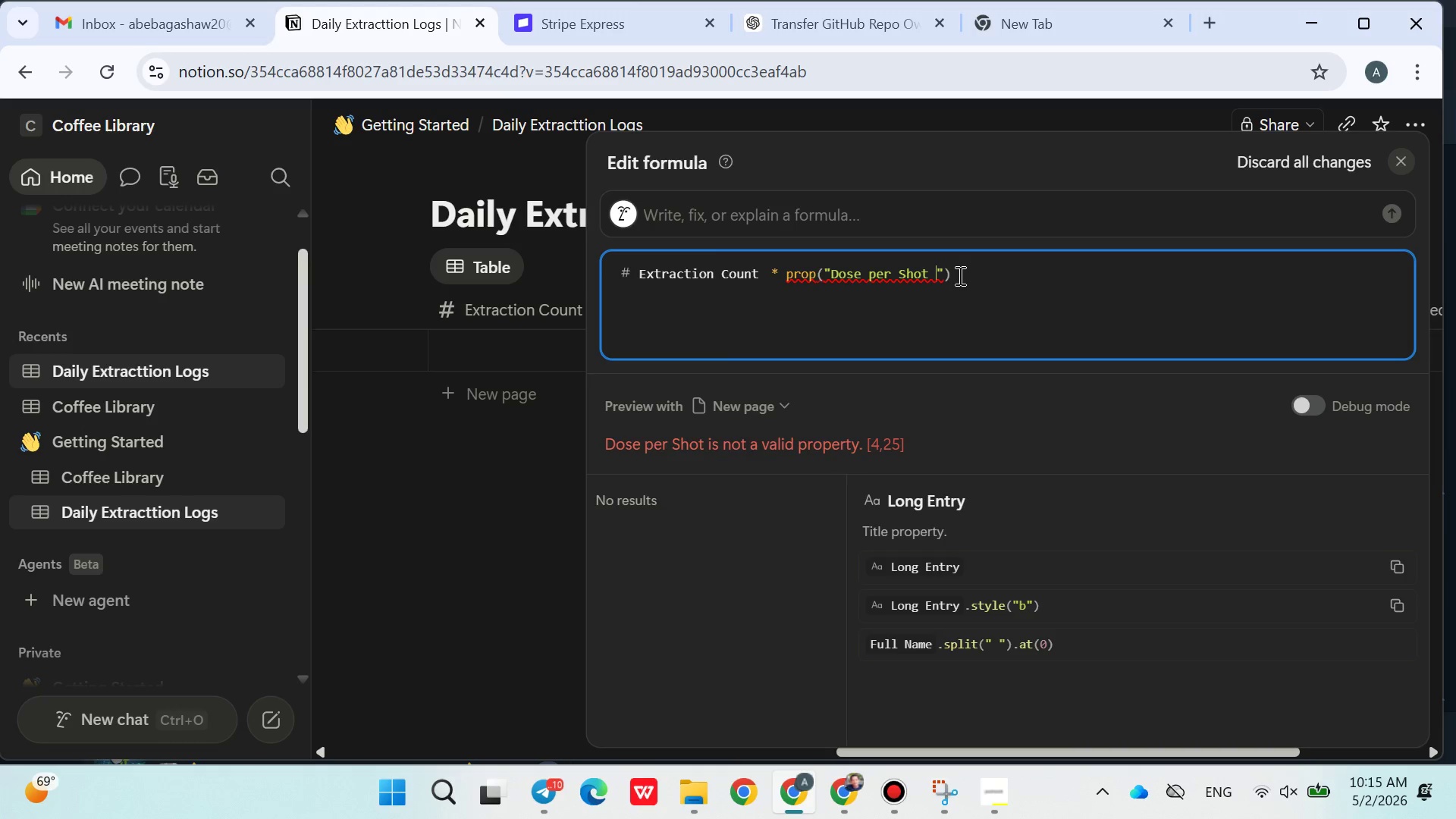 
key(Backspace)
 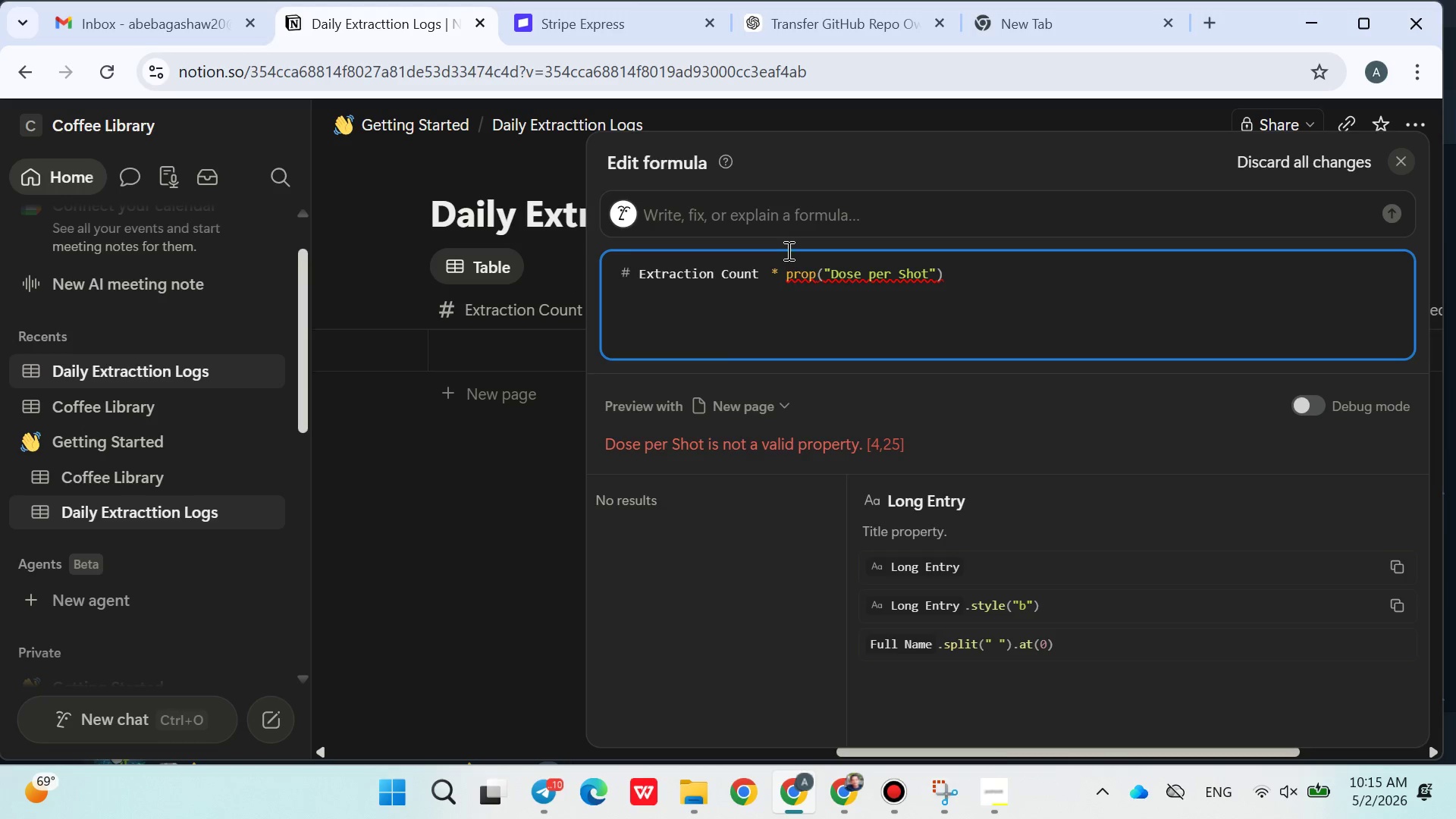 
wait(5.45)
 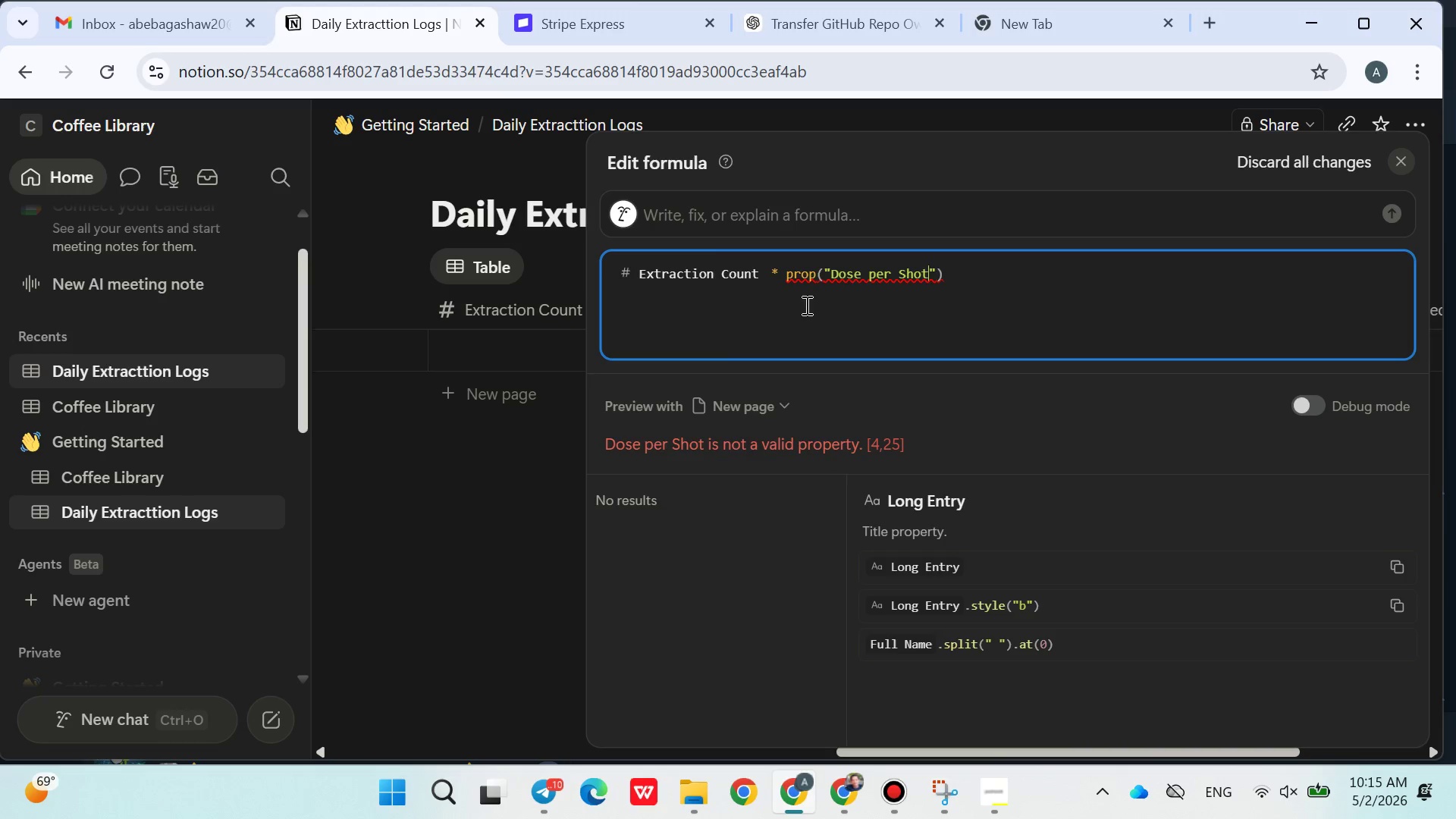 
left_click([877, 281])
 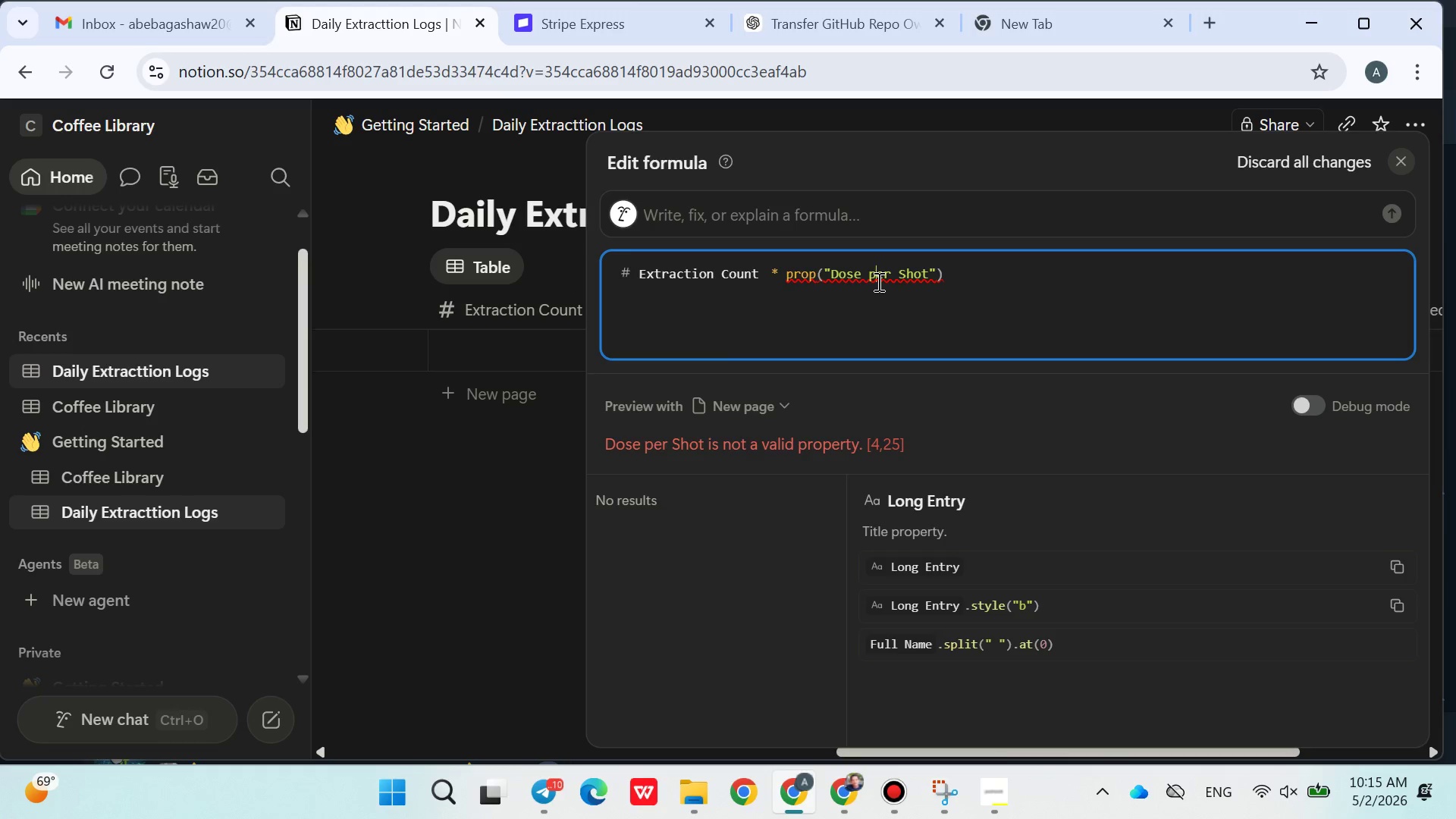 
key(Backspace)
 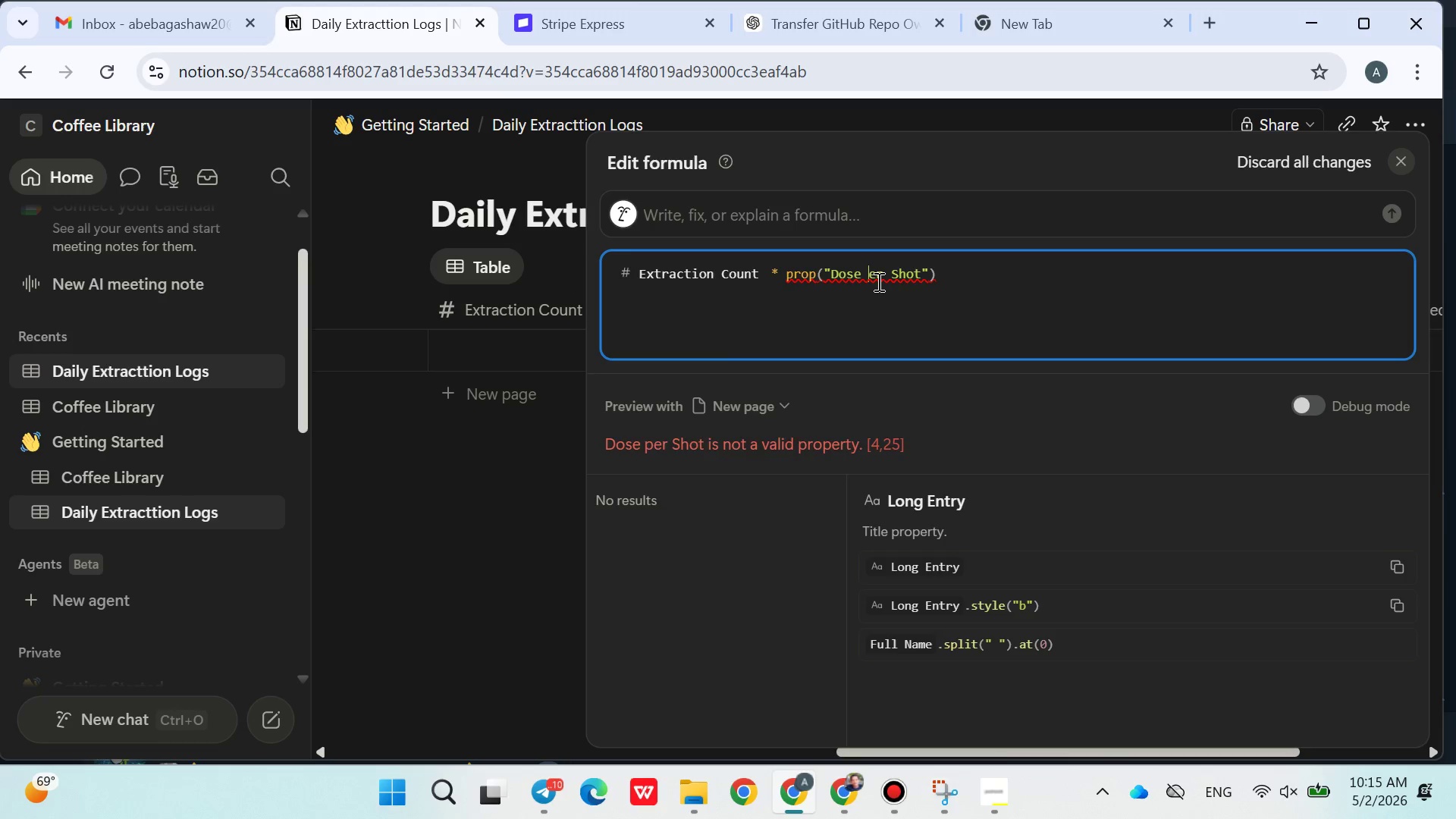 
key(Shift+ShiftLeft)
 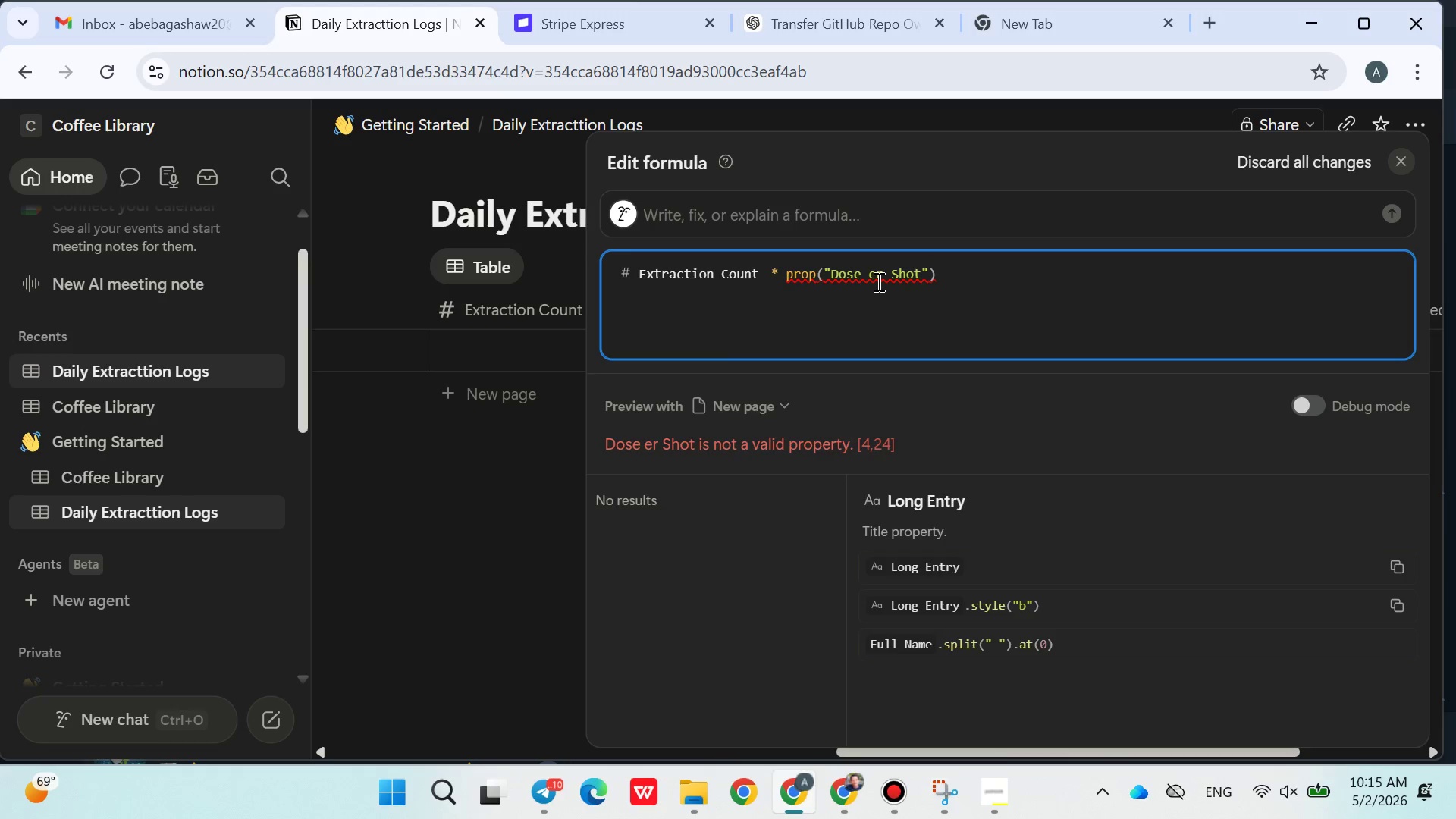 
key(Shift+P)
 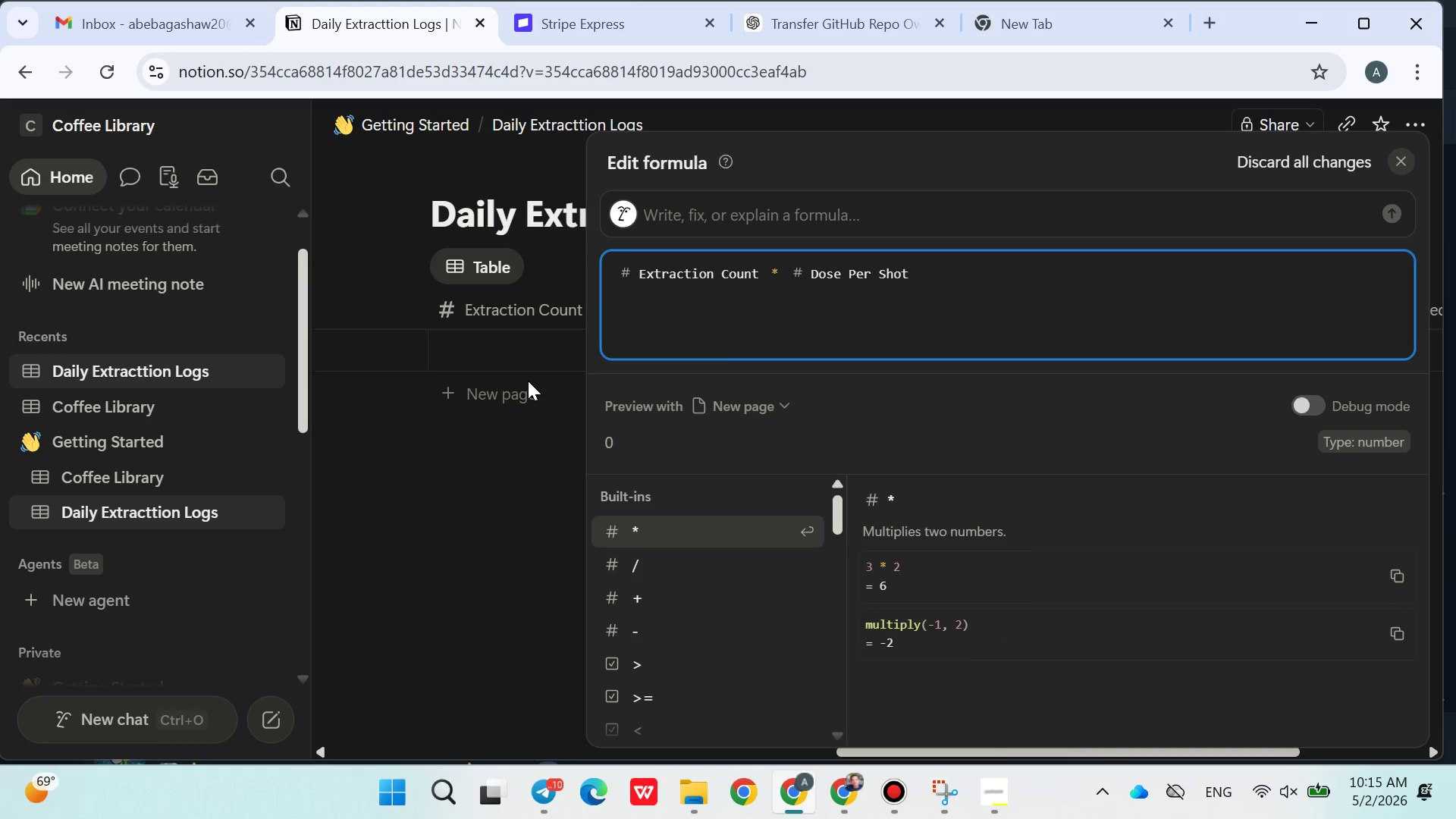 
left_click([507, 463])
 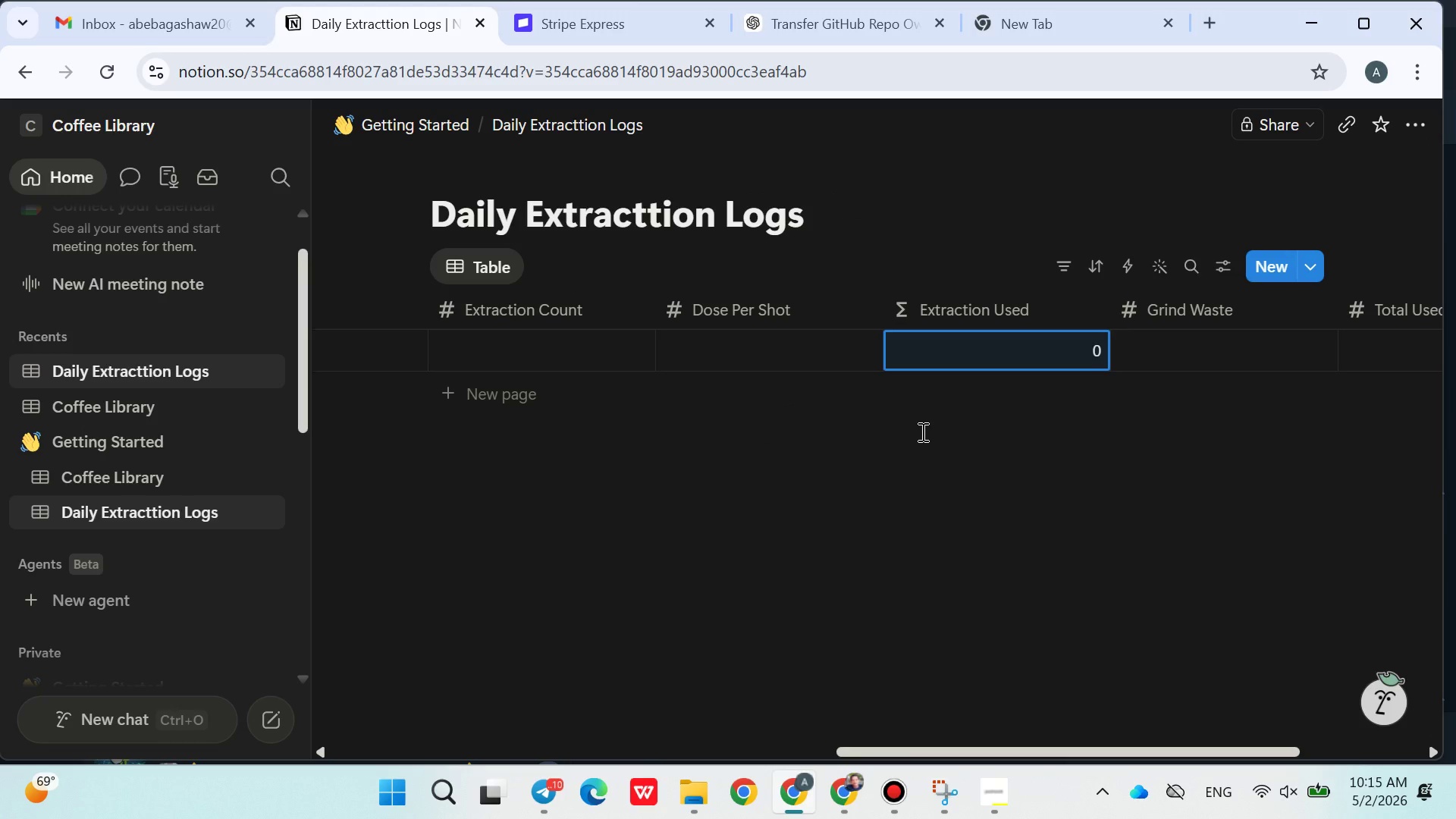 
wait(9.91)
 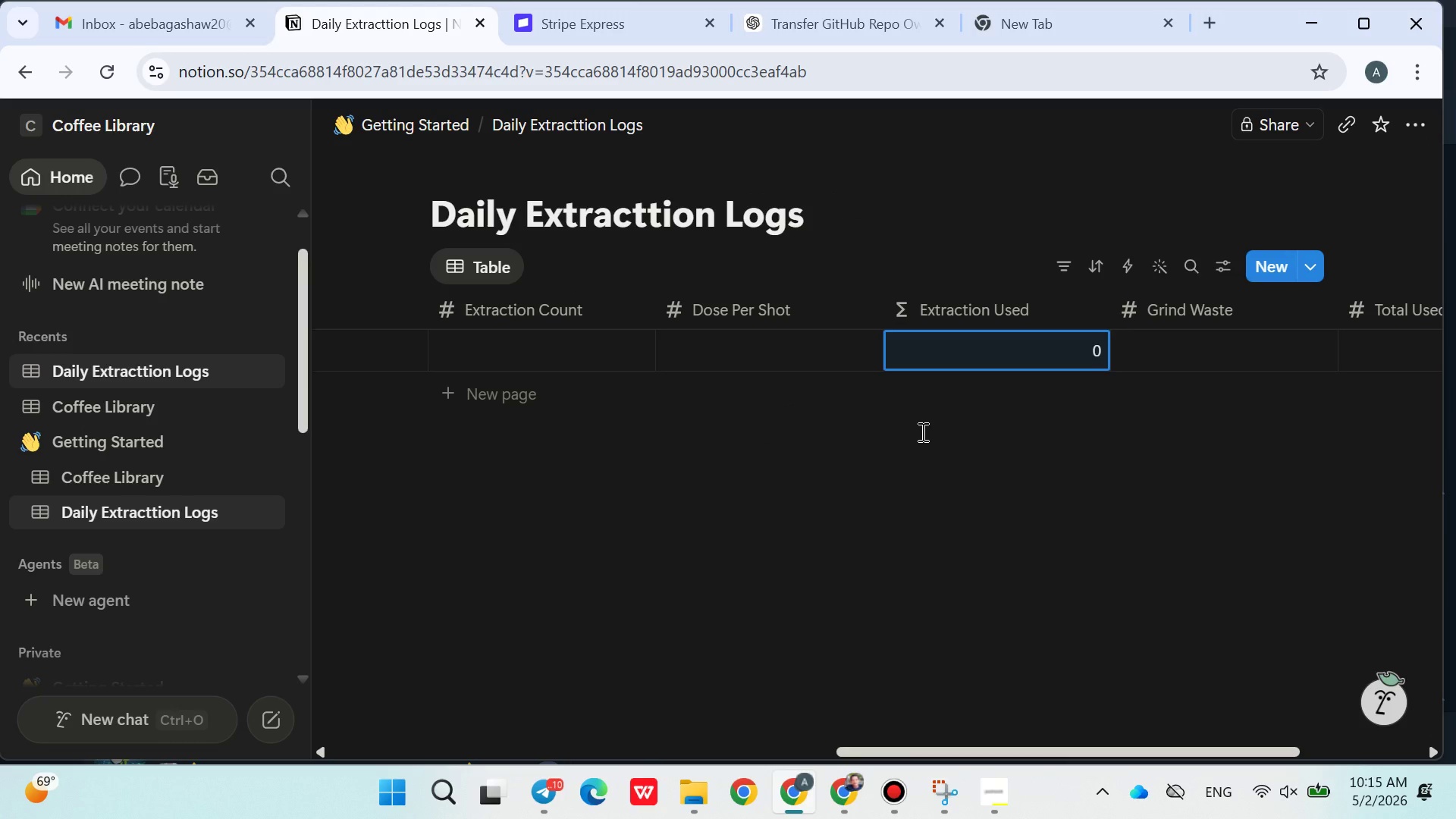 
left_click([1236, 334])
 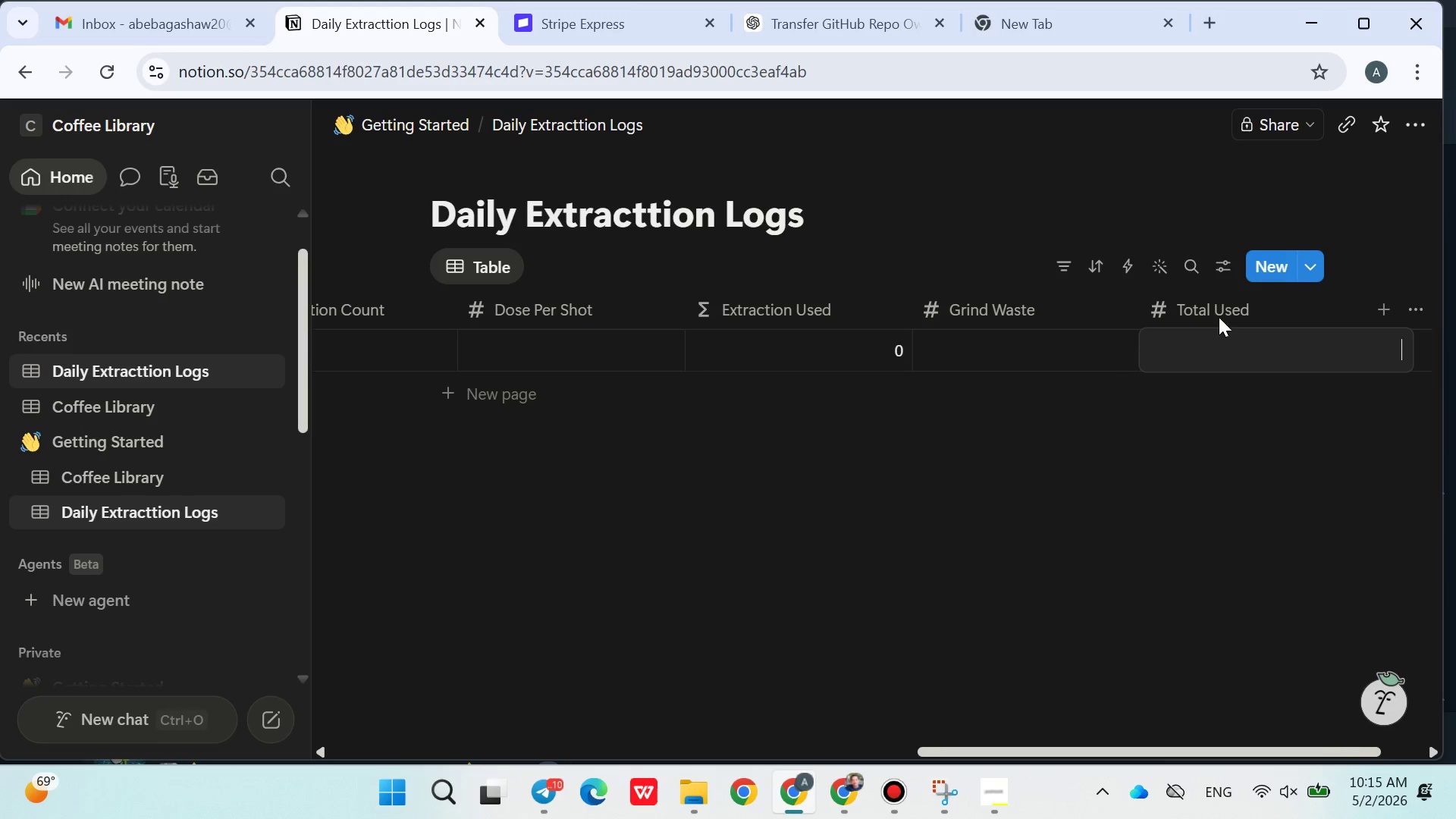 
double_click([1214, 314])
 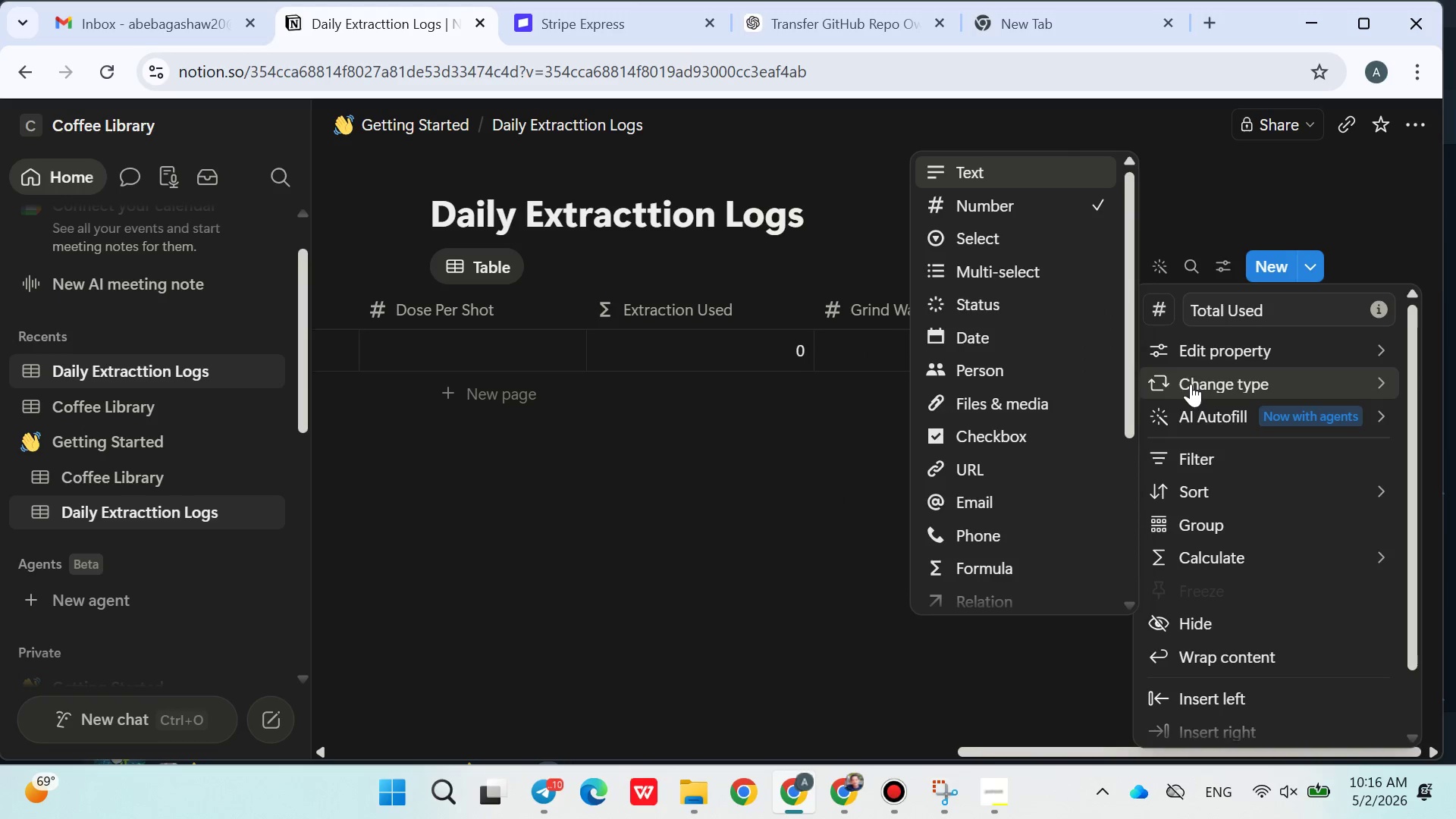 
wait(8.95)
 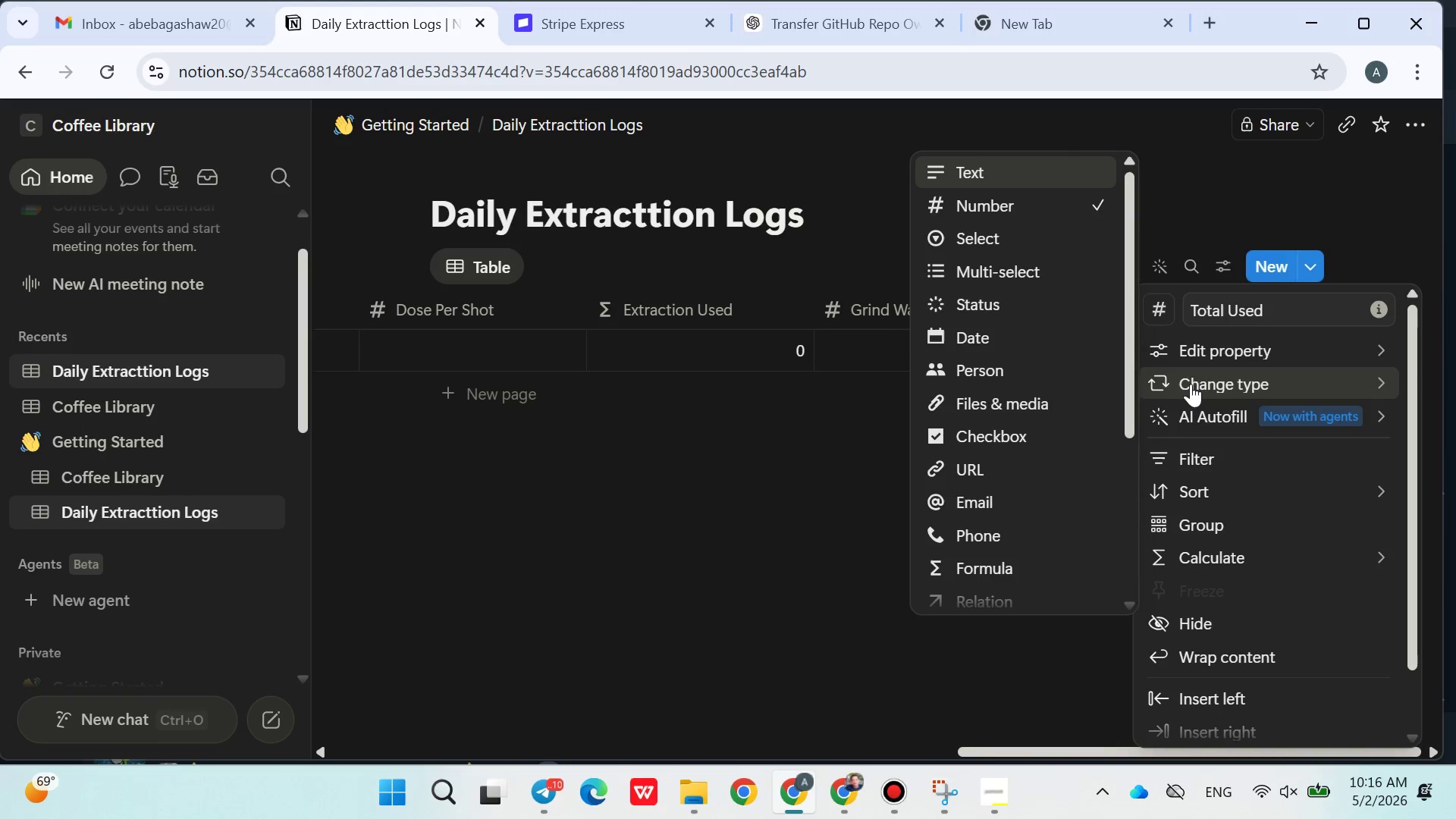 
left_click([1001, 343])
 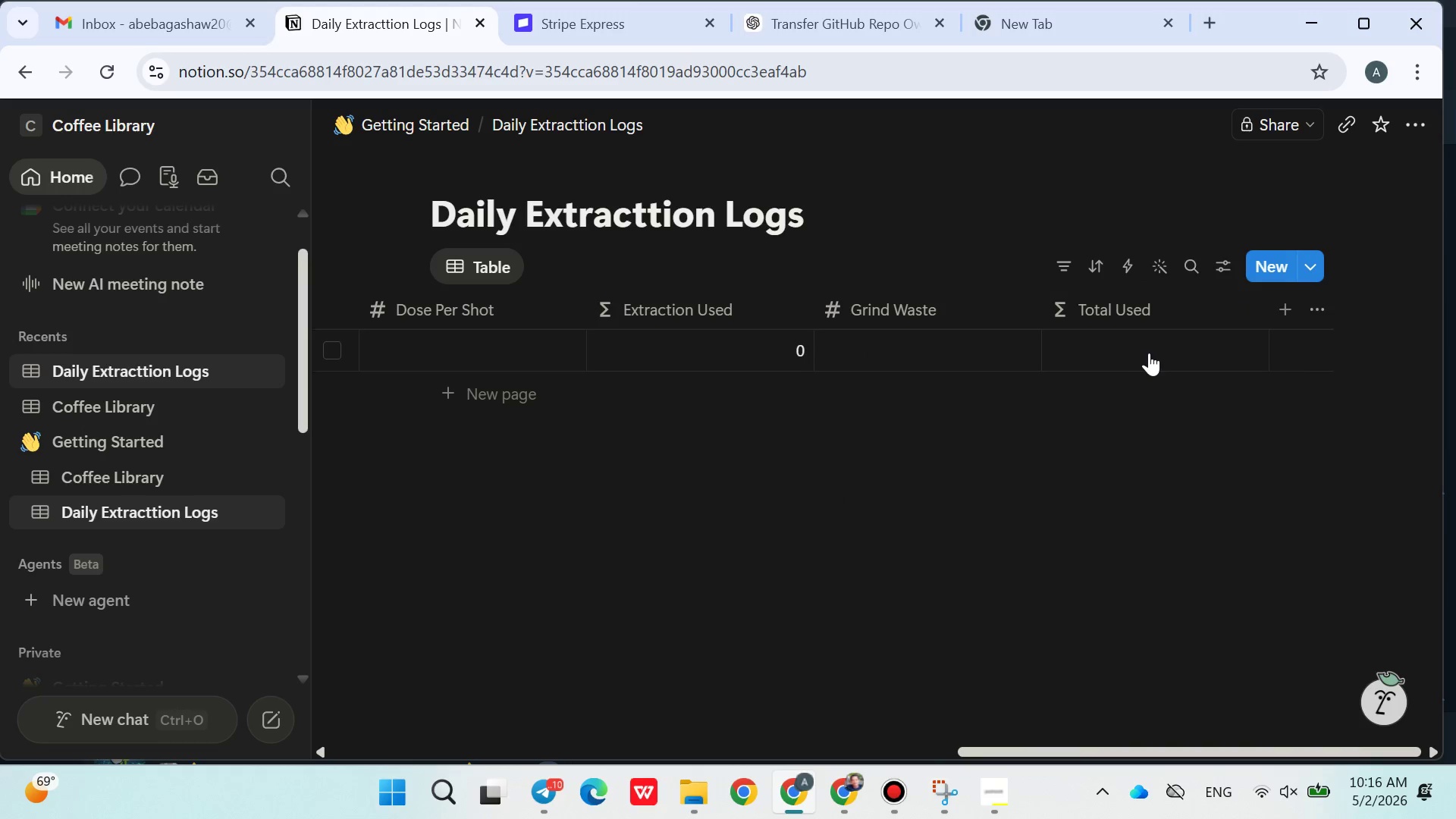 
left_click([1150, 353])
 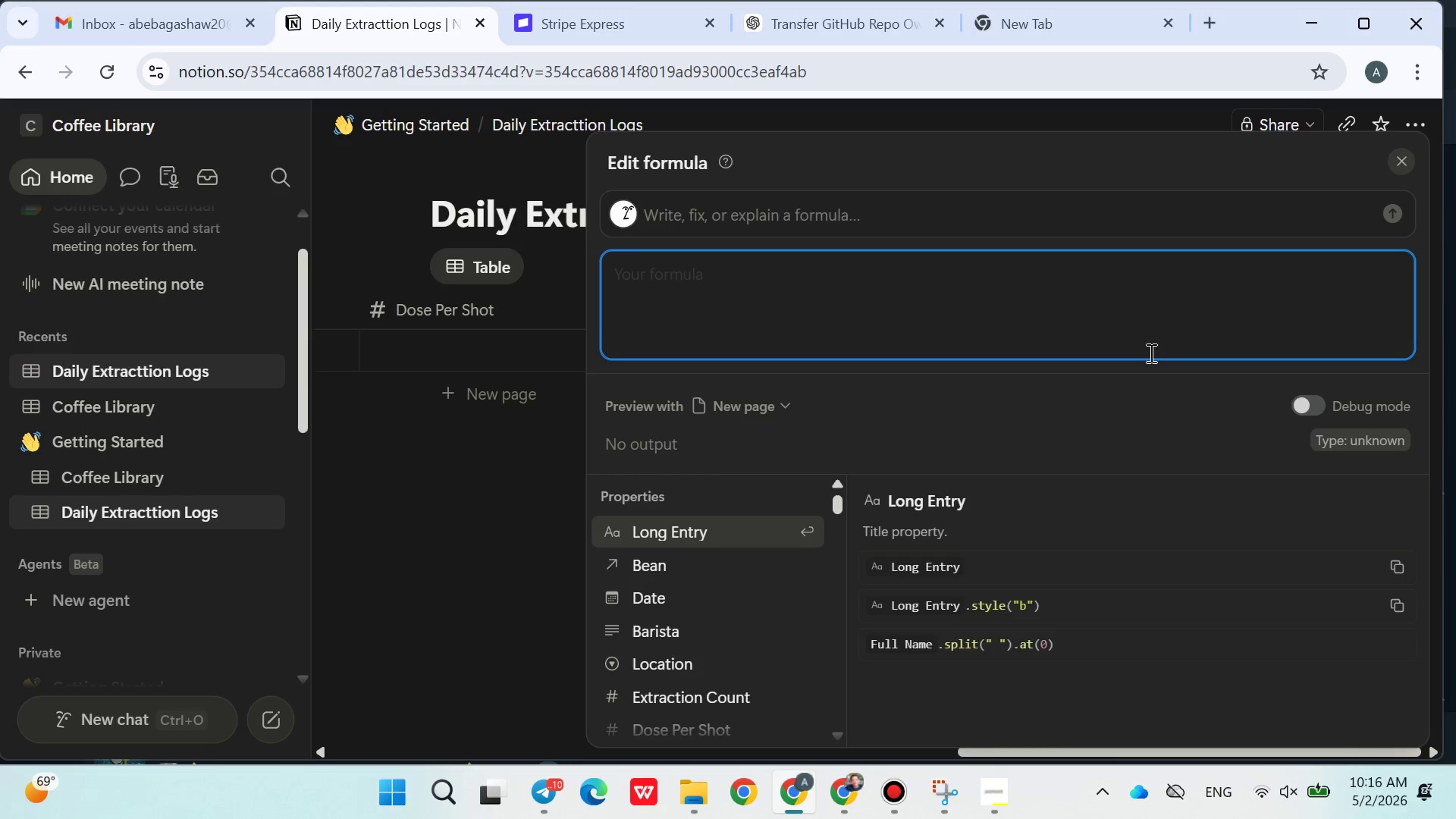 
wait(8.22)
 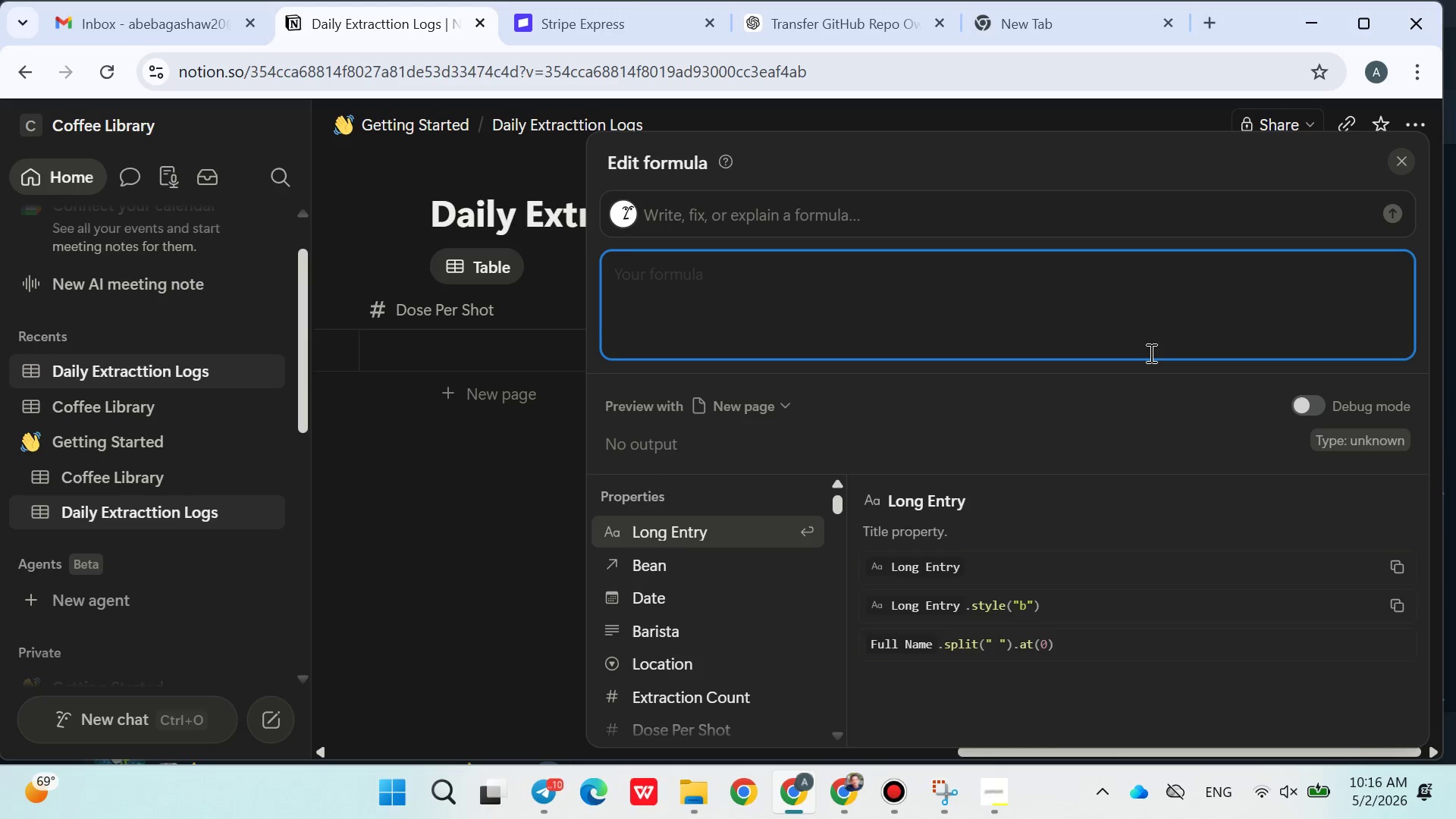 
left_click([559, 771])
 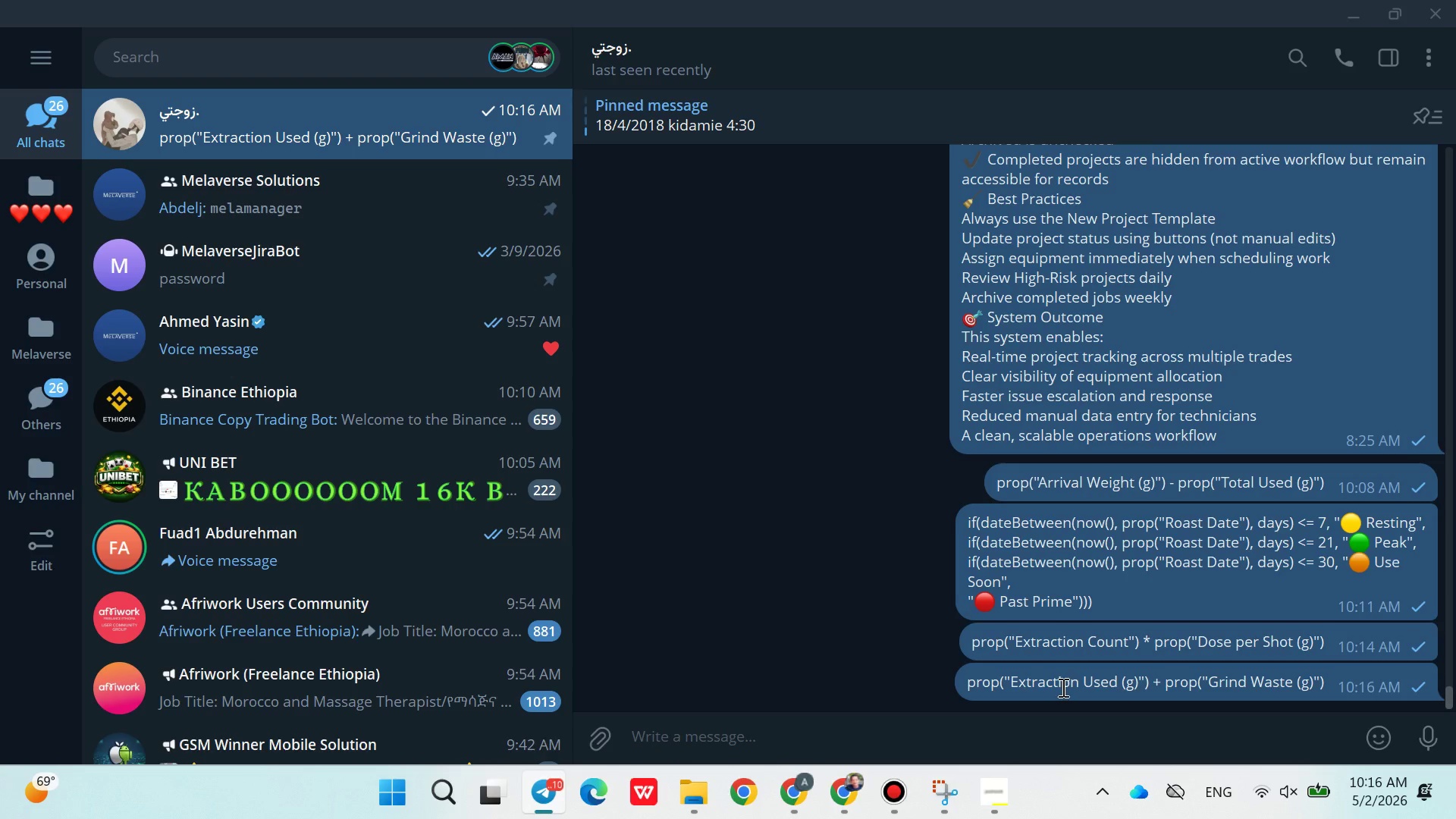 
right_click([1062, 687])
 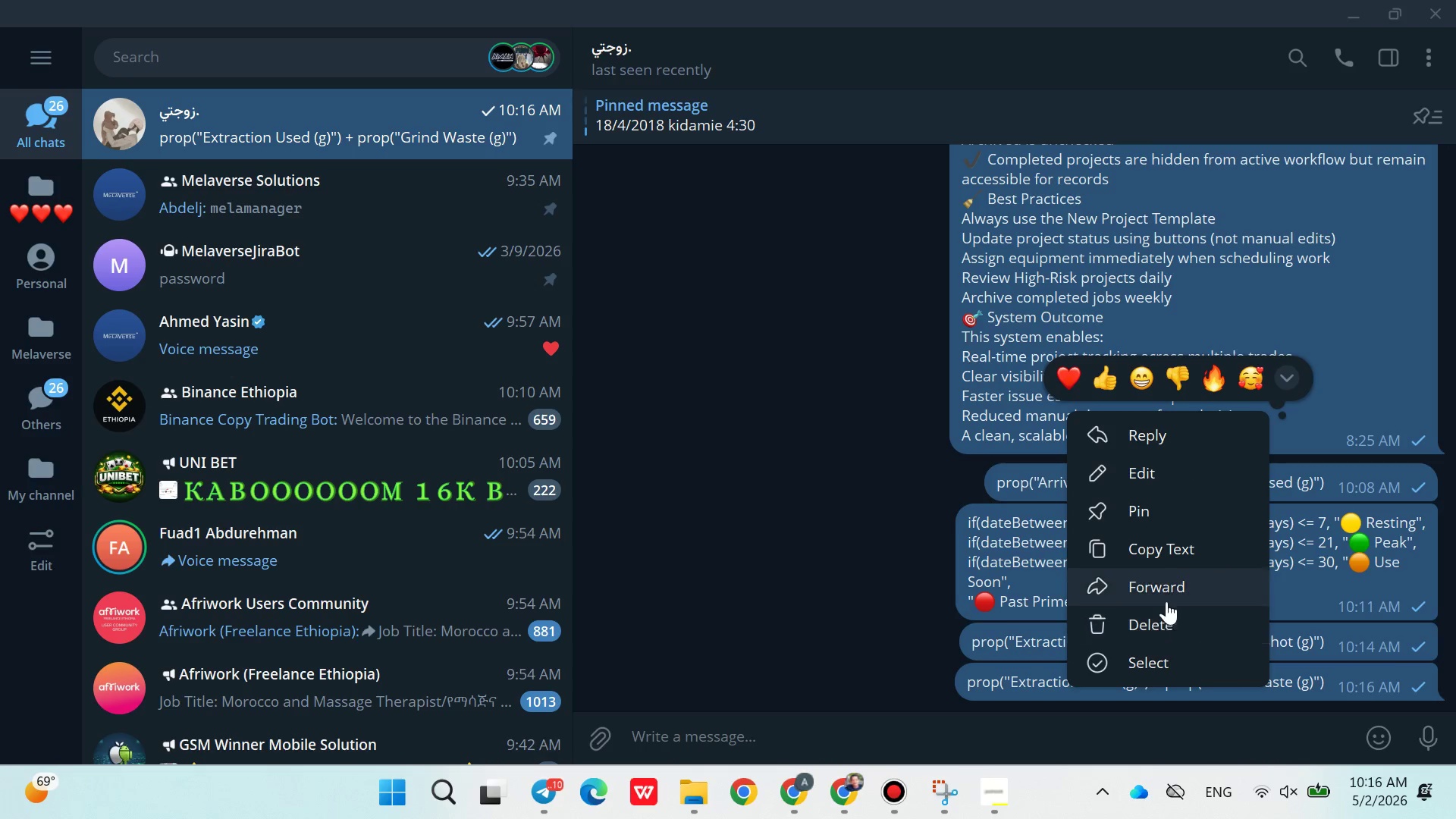 
left_click([1163, 543])
 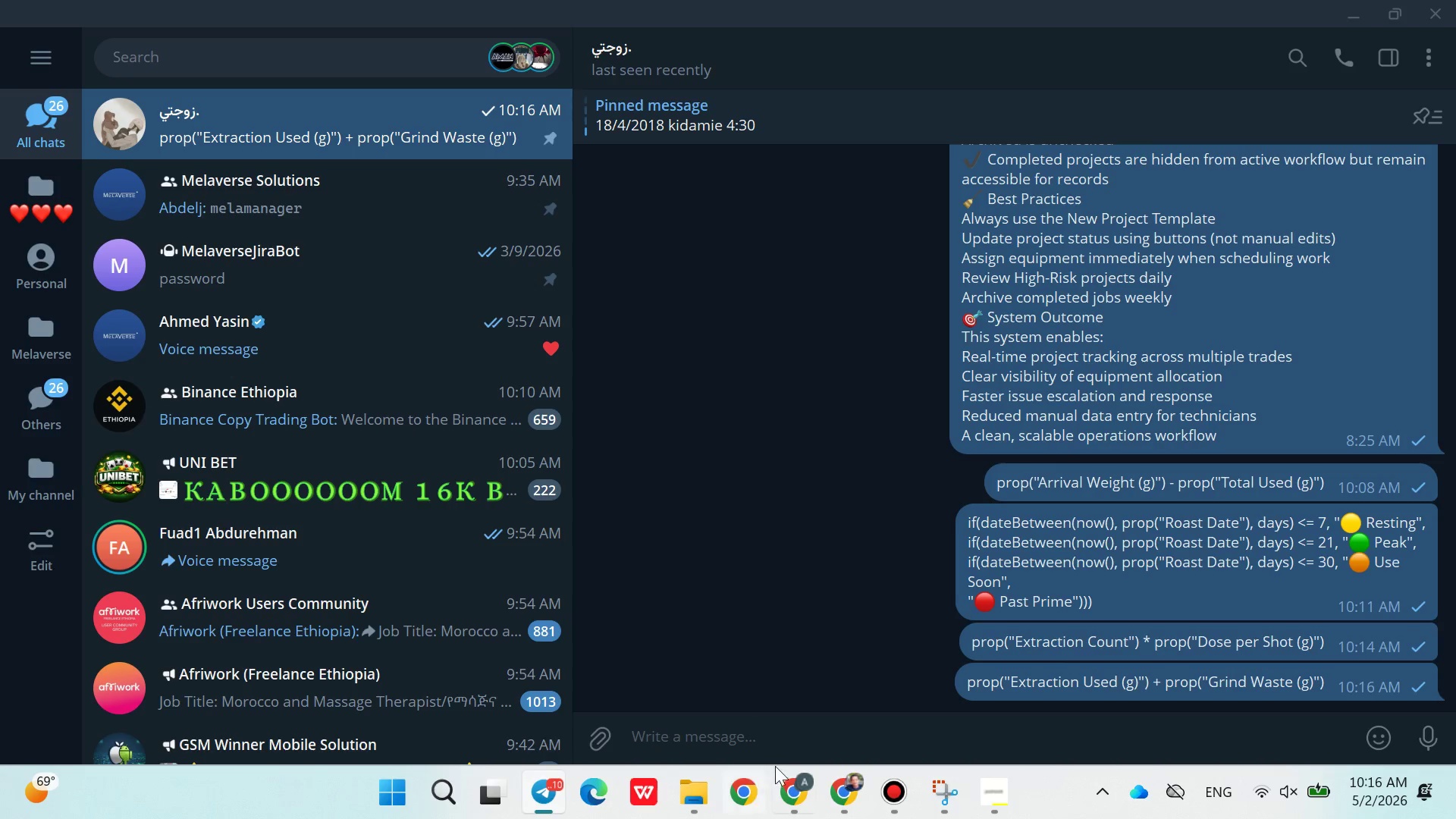 
left_click([796, 779])
 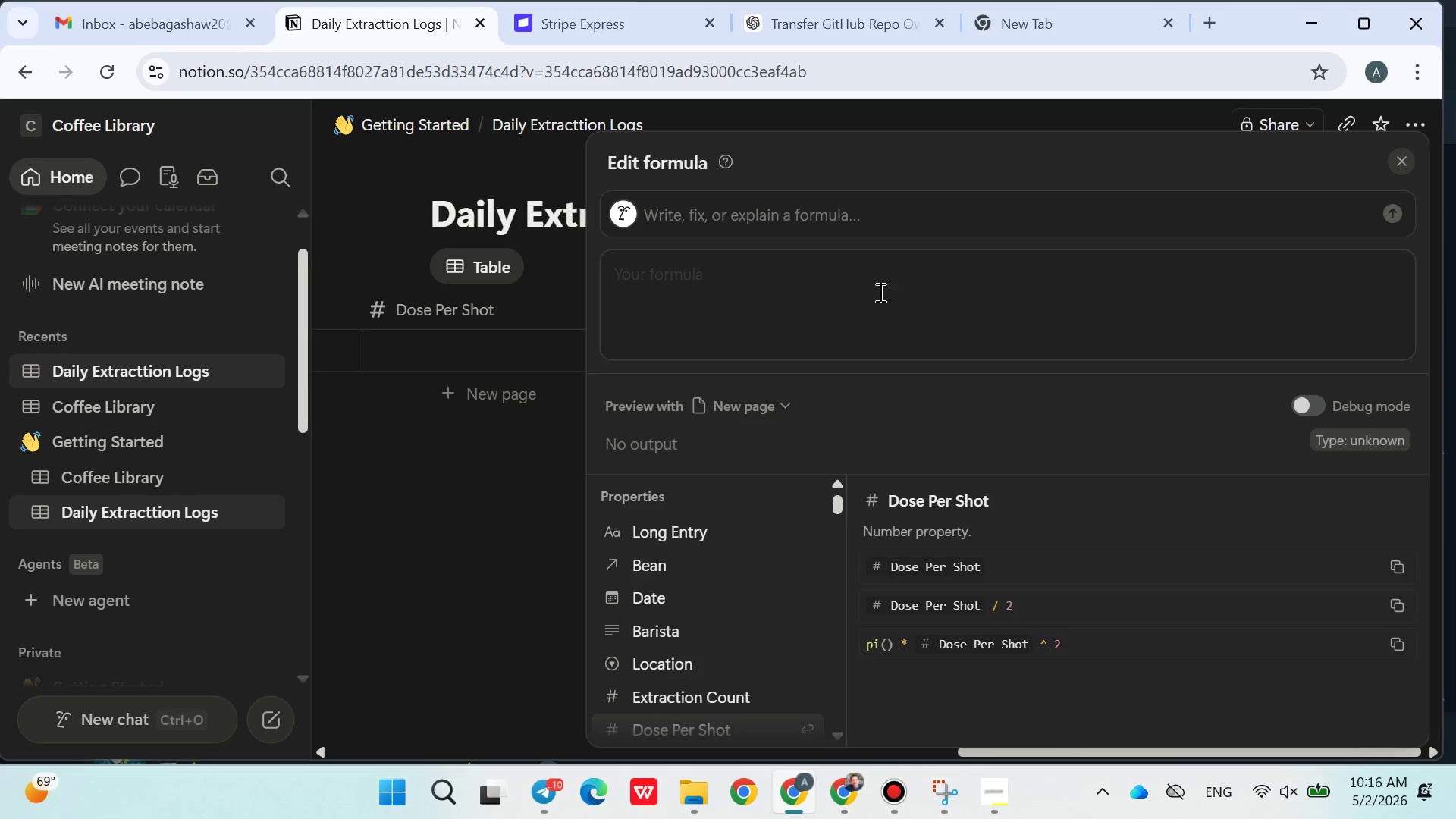 
left_click([874, 304])
 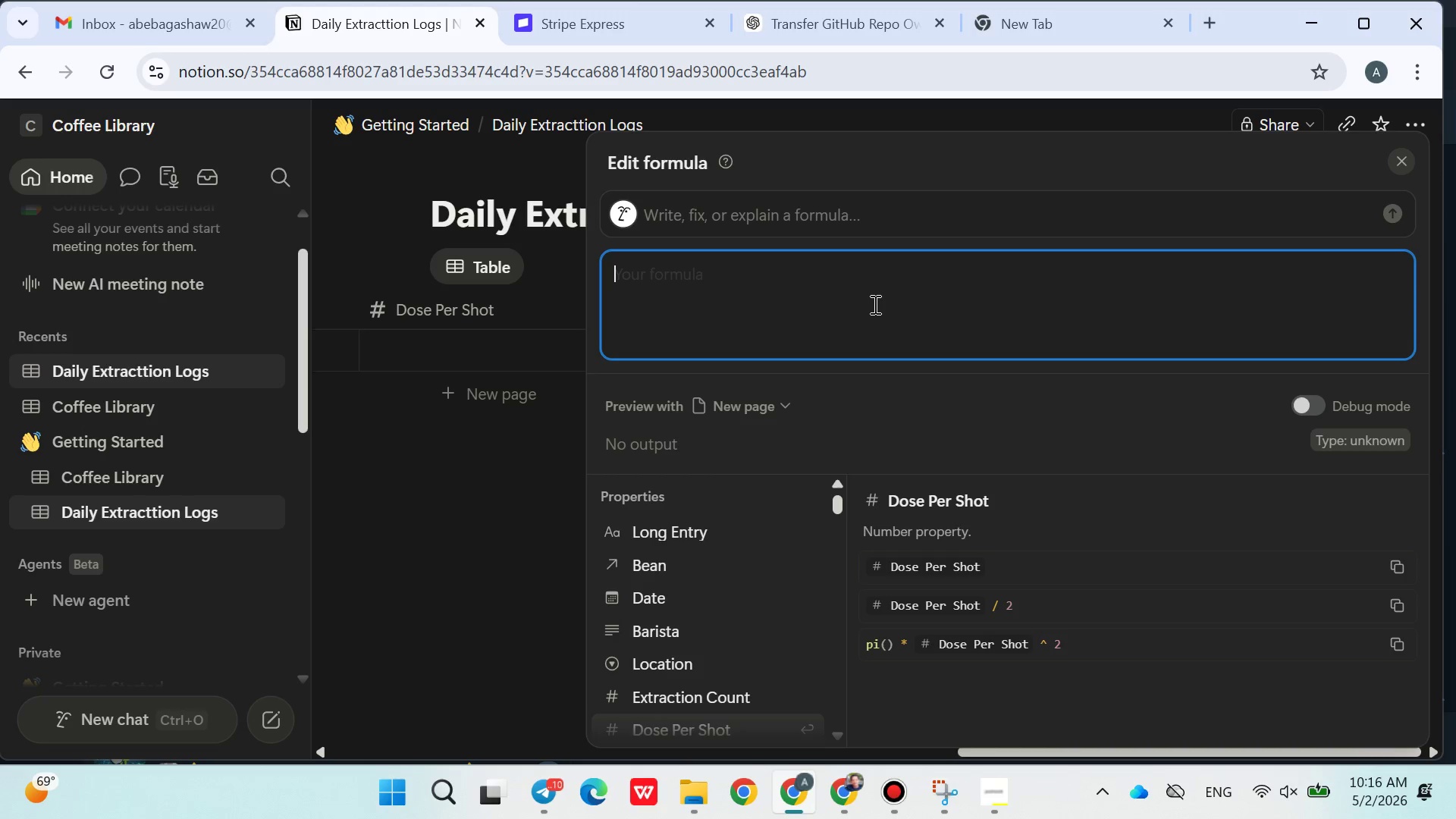 
key(Control+V)
 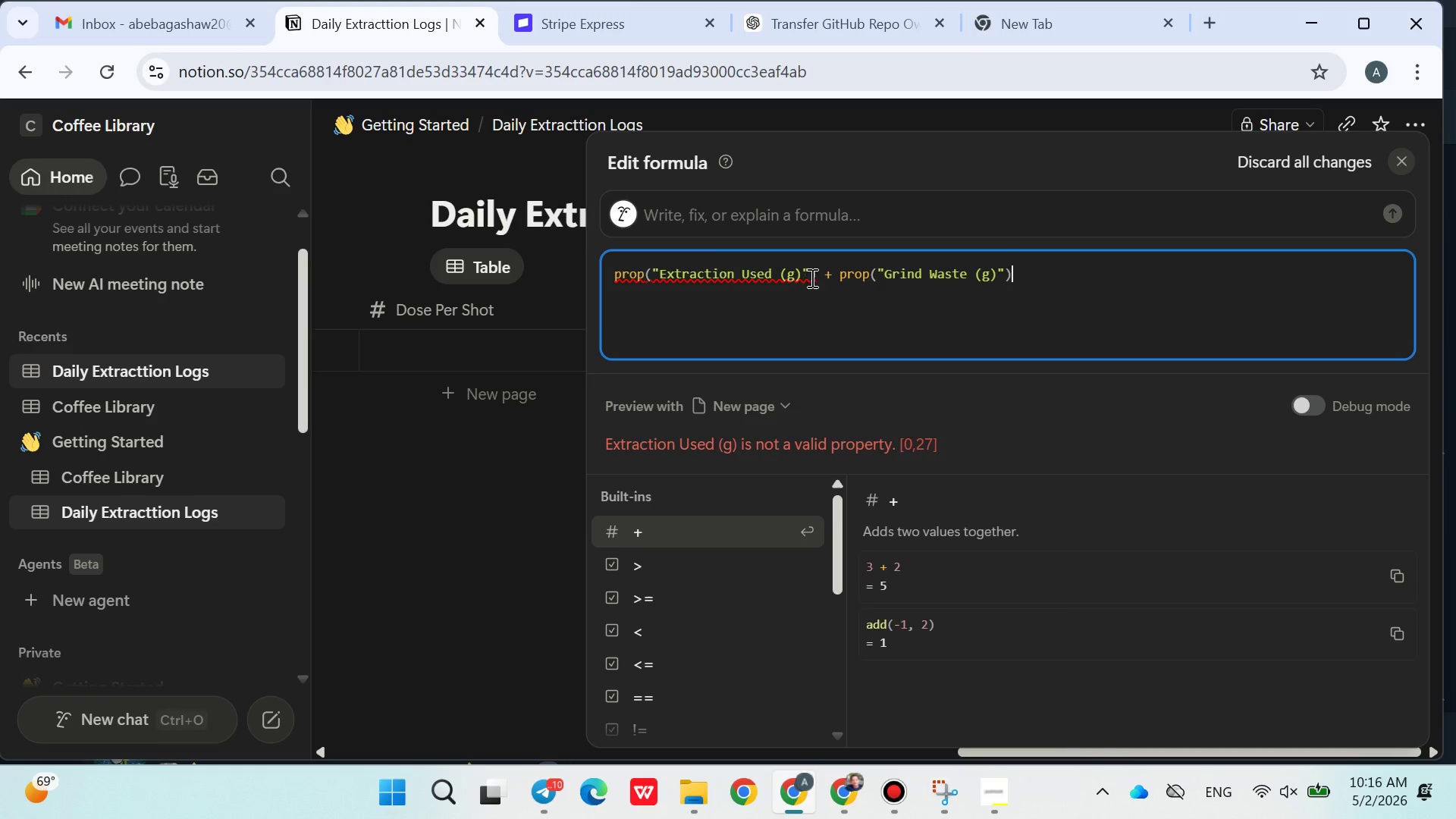 
left_click([803, 278])
 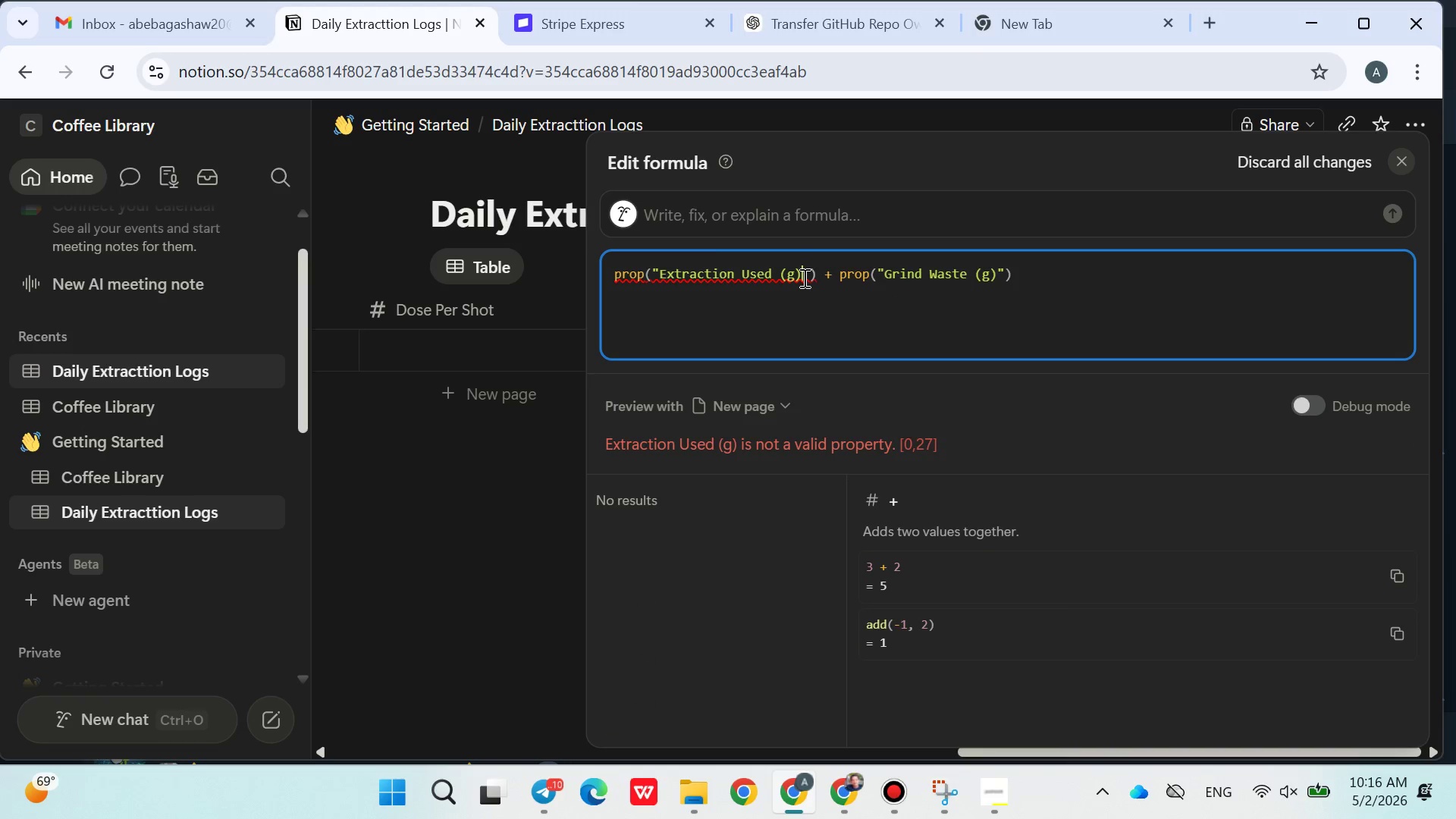 
key(Backspace)
 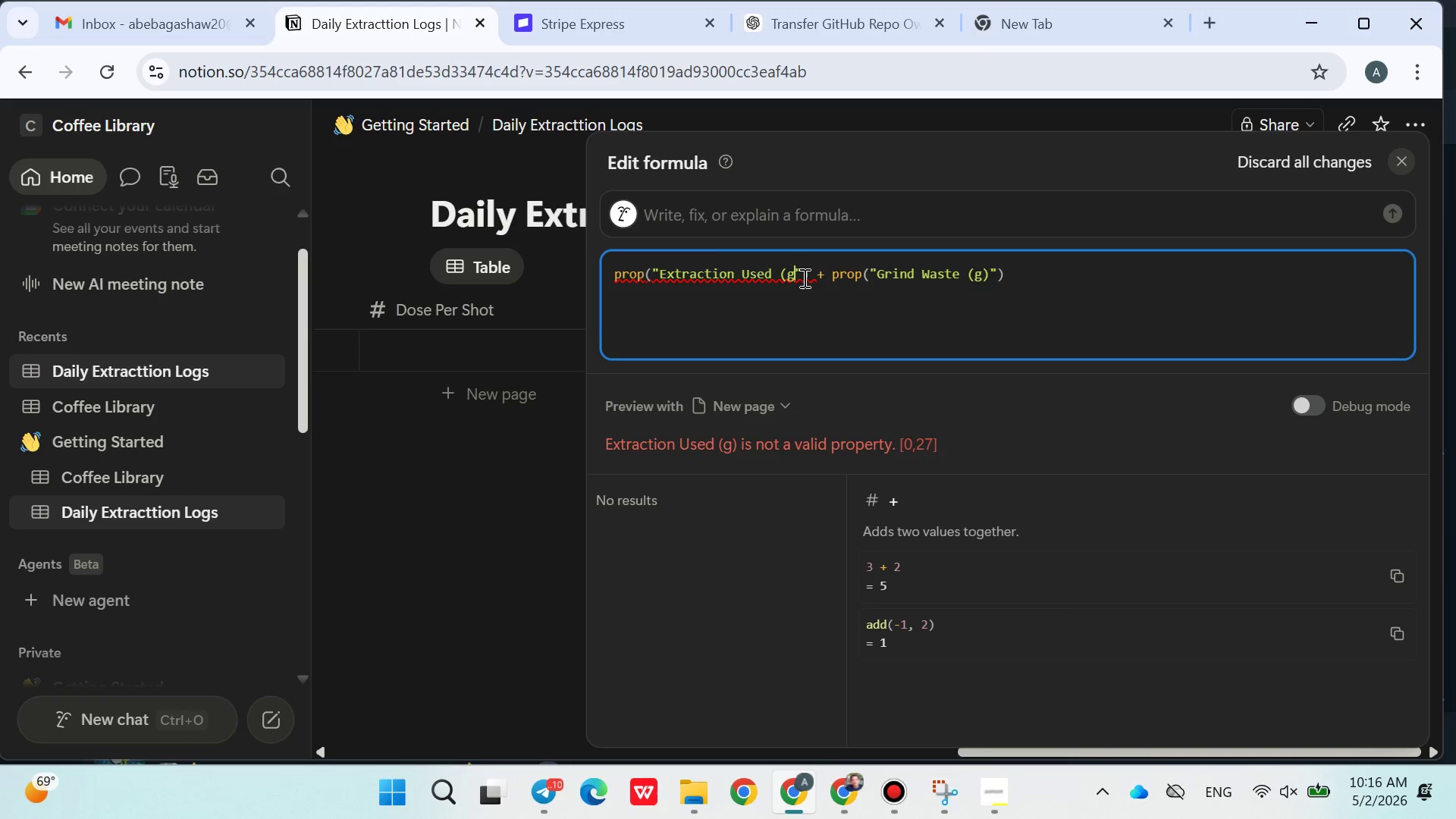 
key(Backspace)
 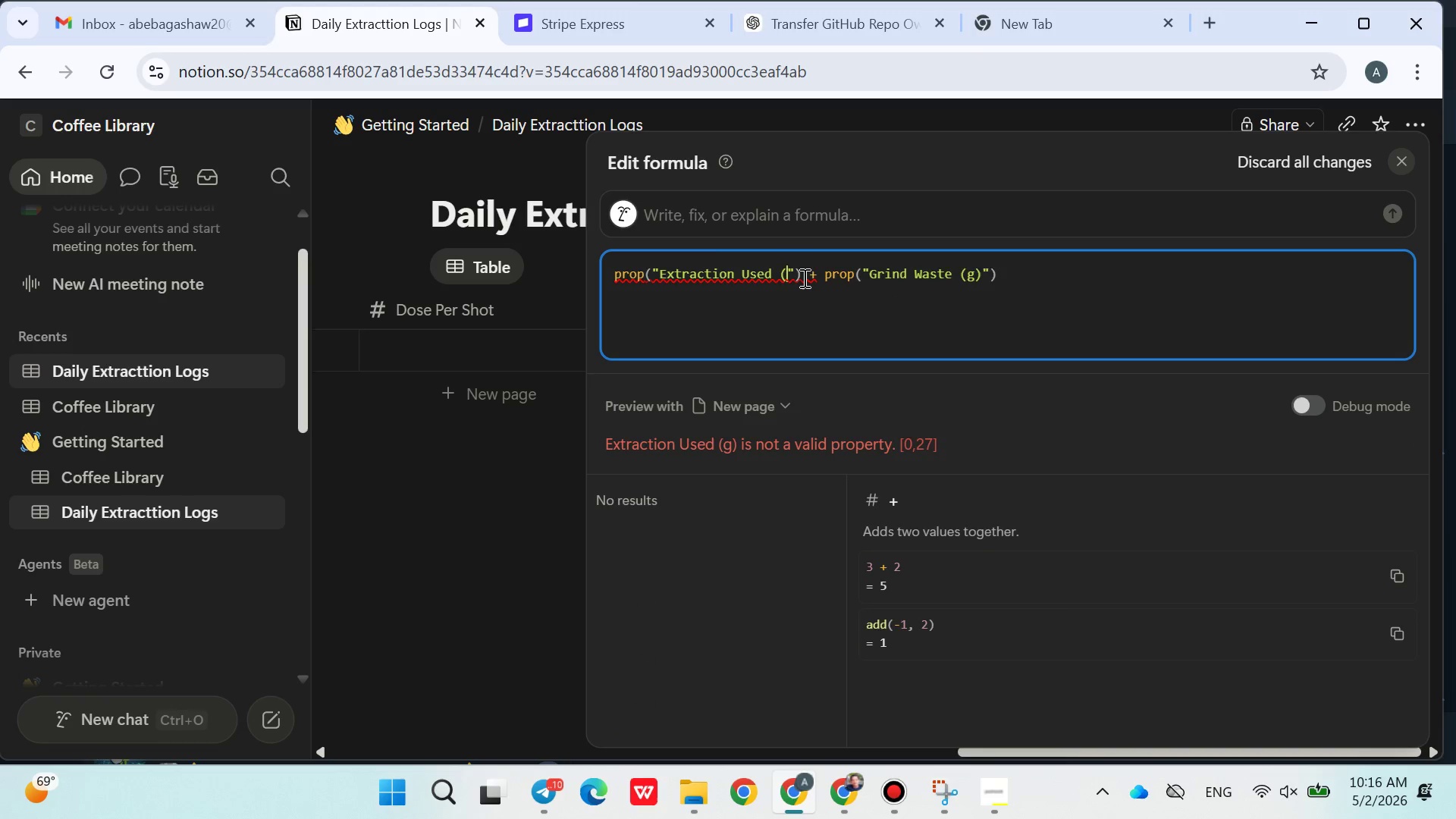 
key(Backspace)
 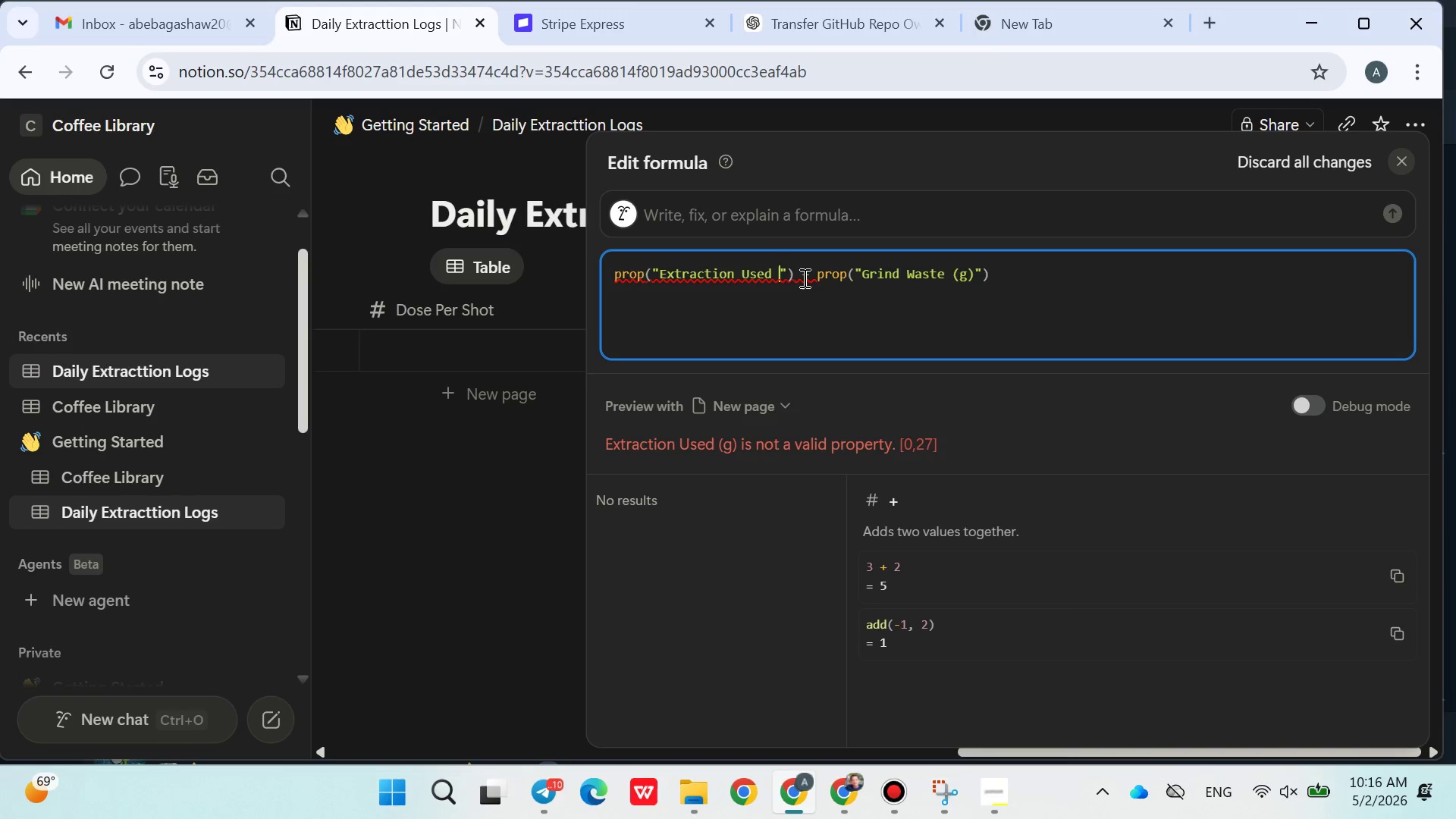 
key(Backspace)
 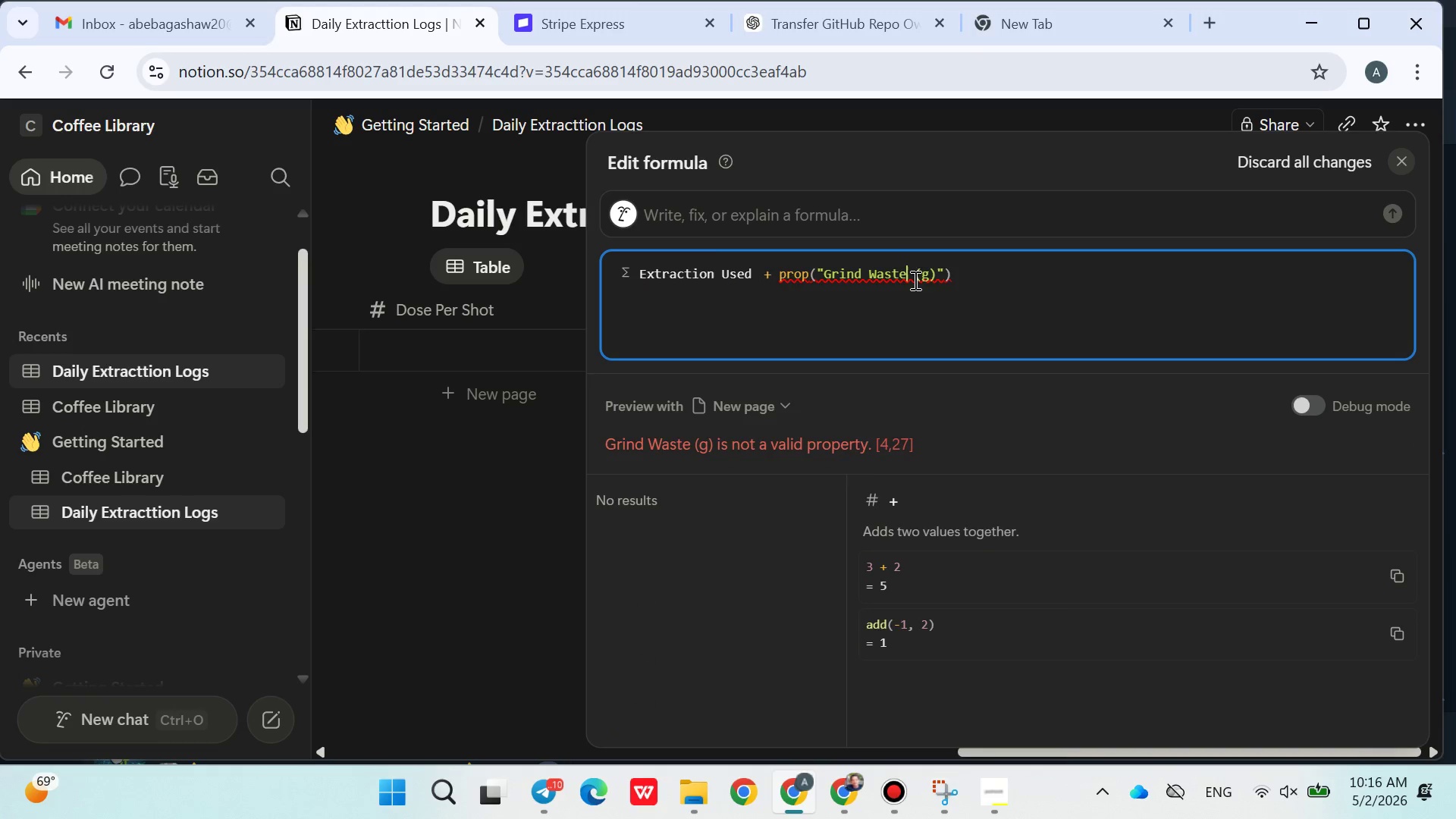 
left_click([936, 280])
 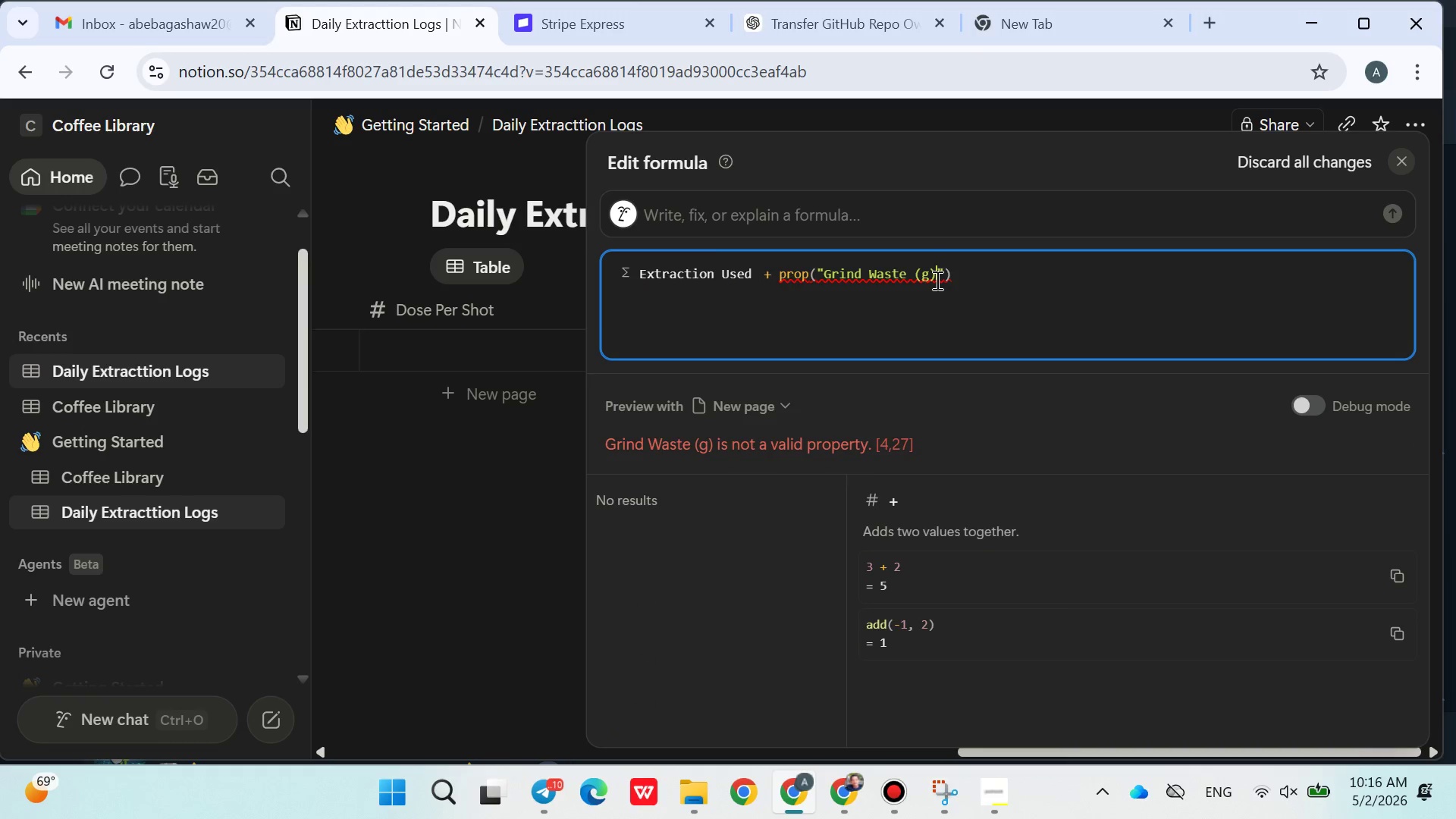 
key(Backspace)
 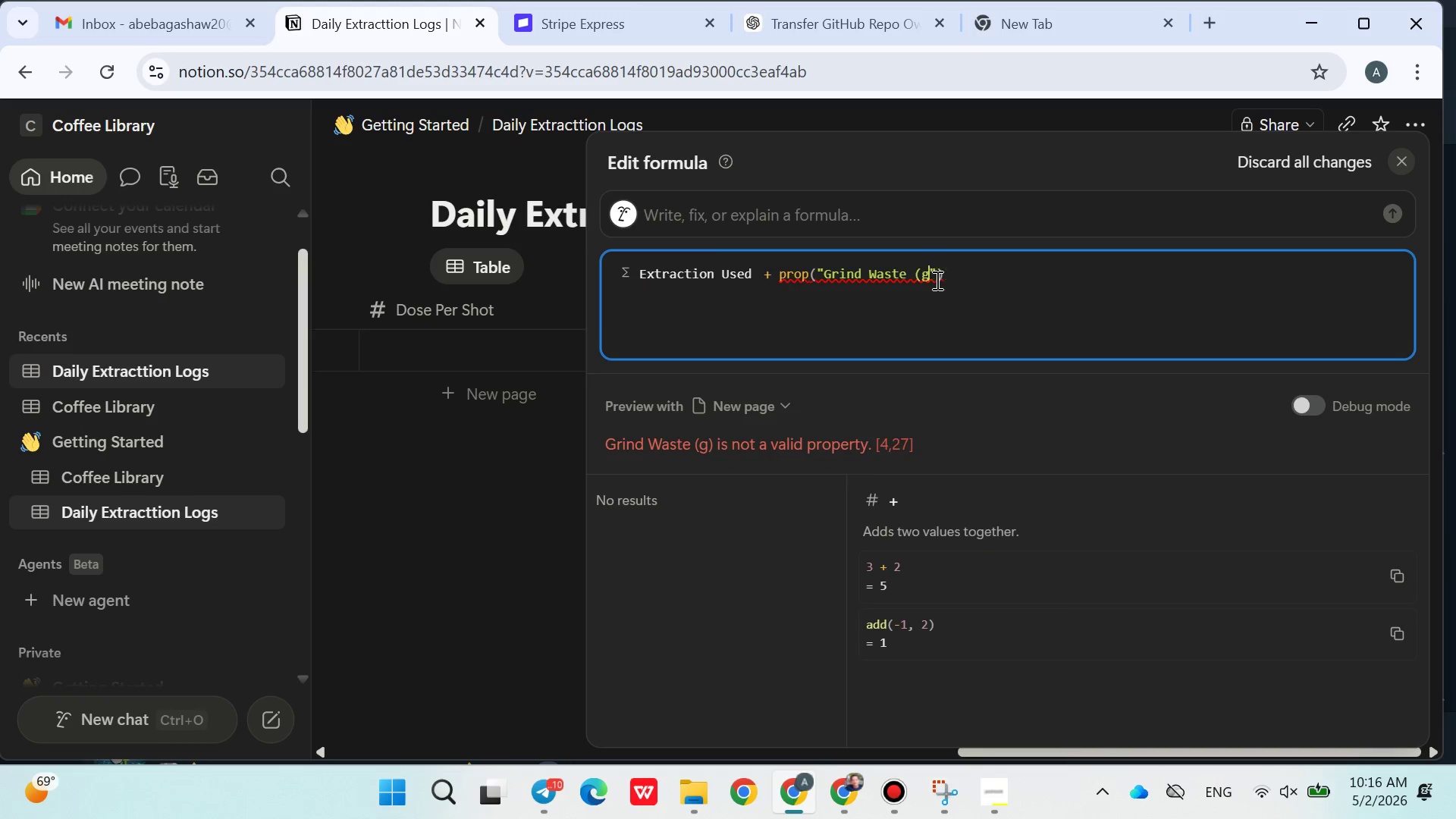 
key(Backspace)
 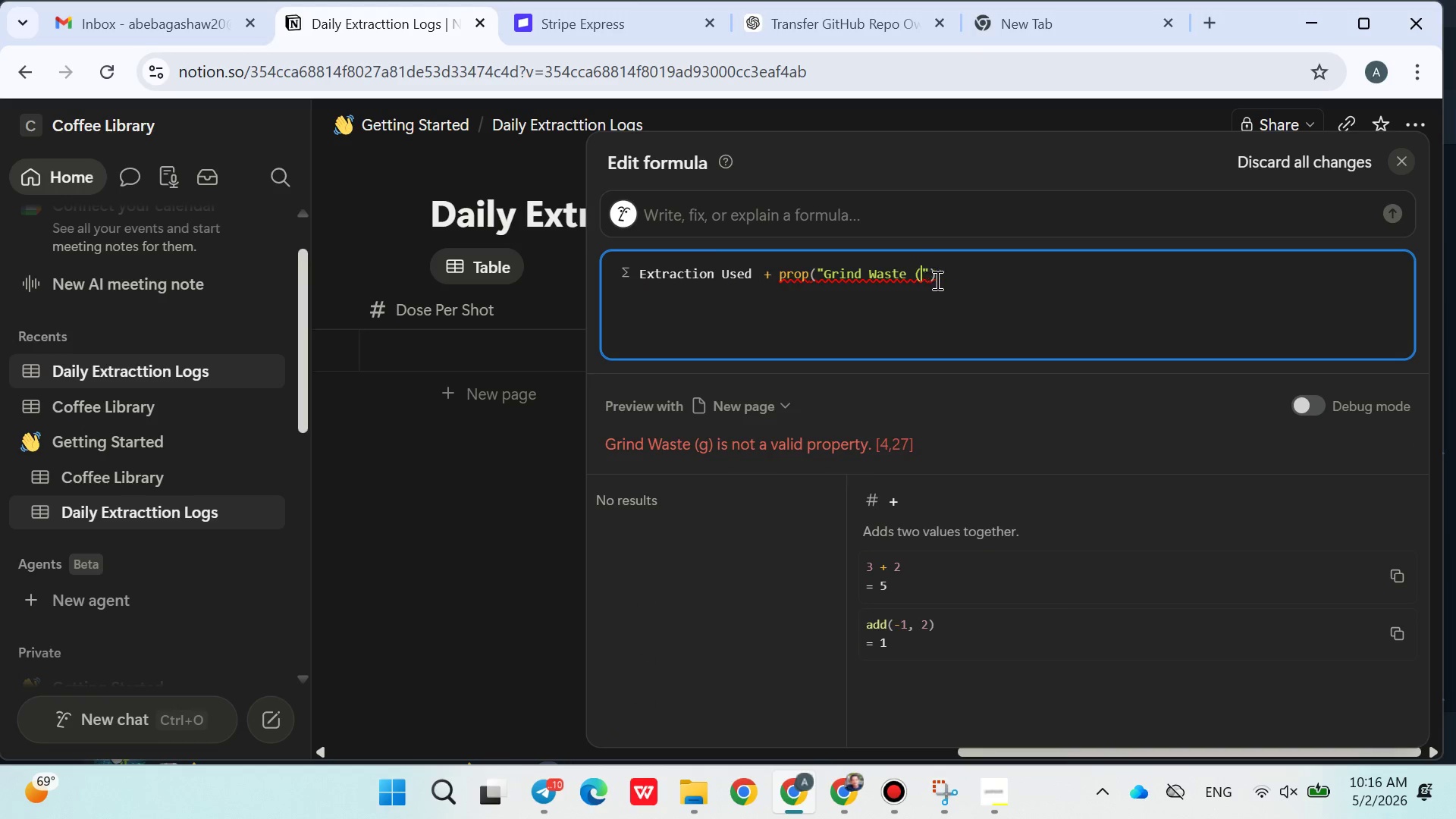 
key(Backspace)
 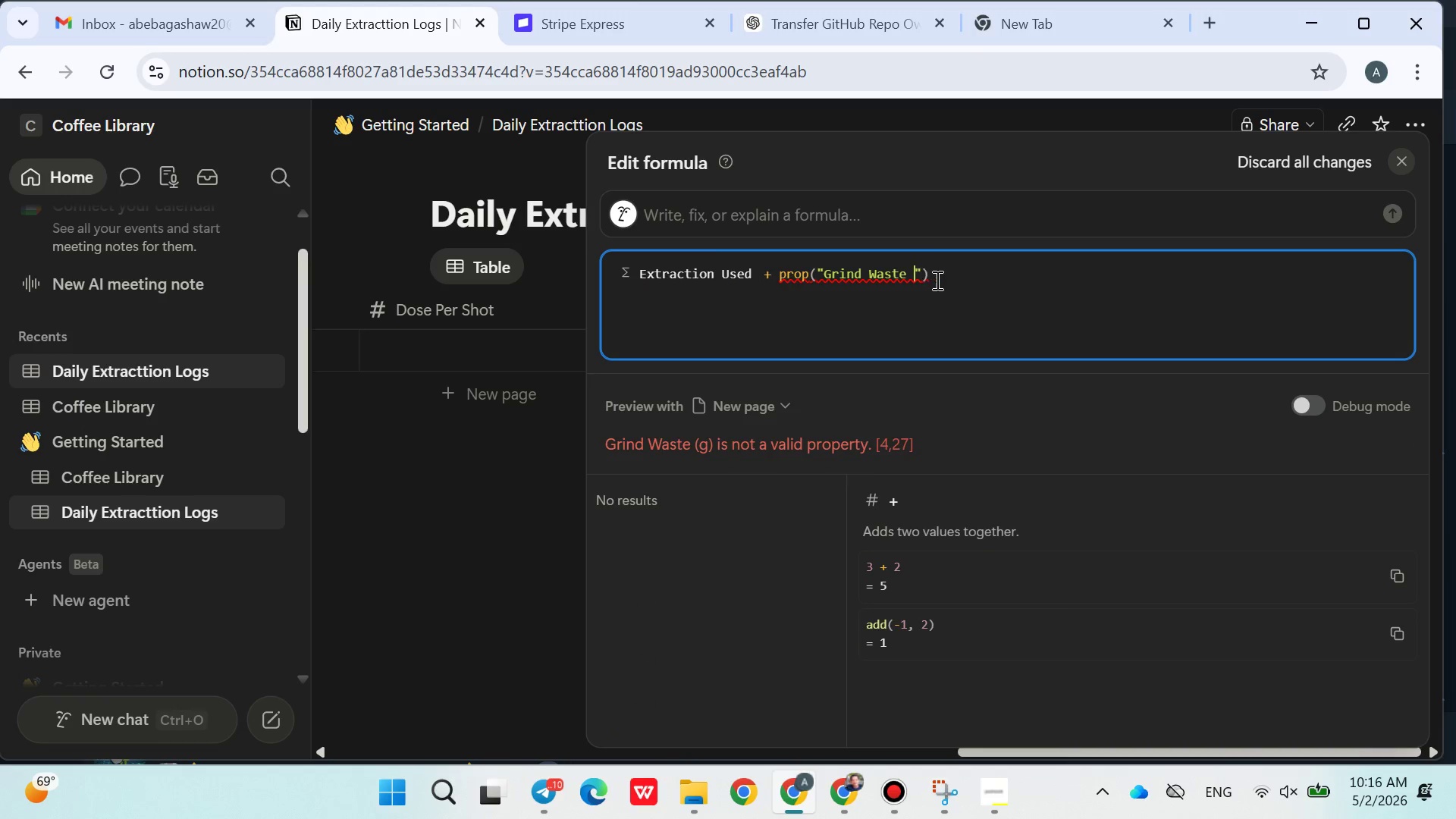 
key(Backspace)
 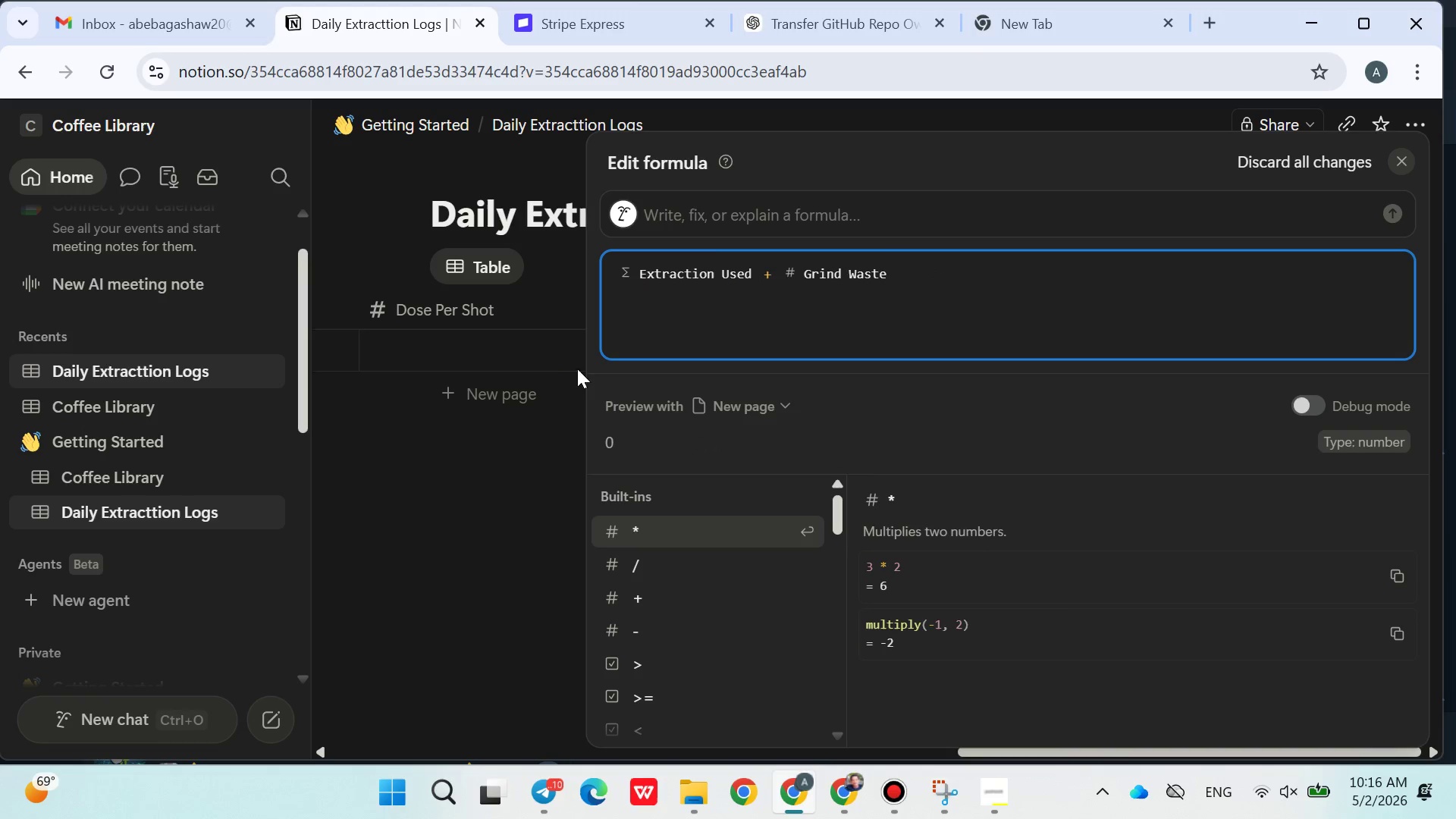 
left_click([557, 275])
 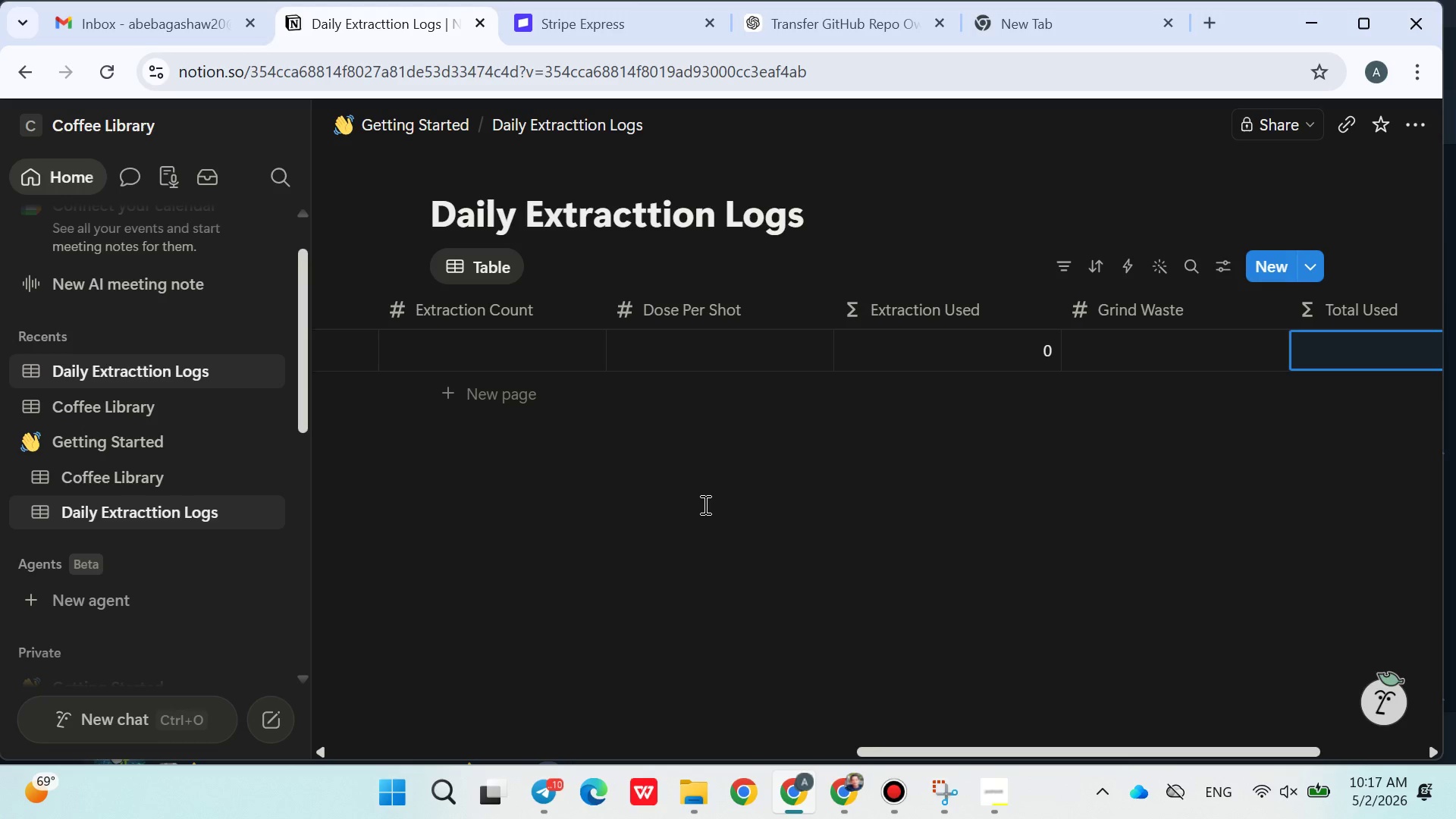 
wait(35.25)
 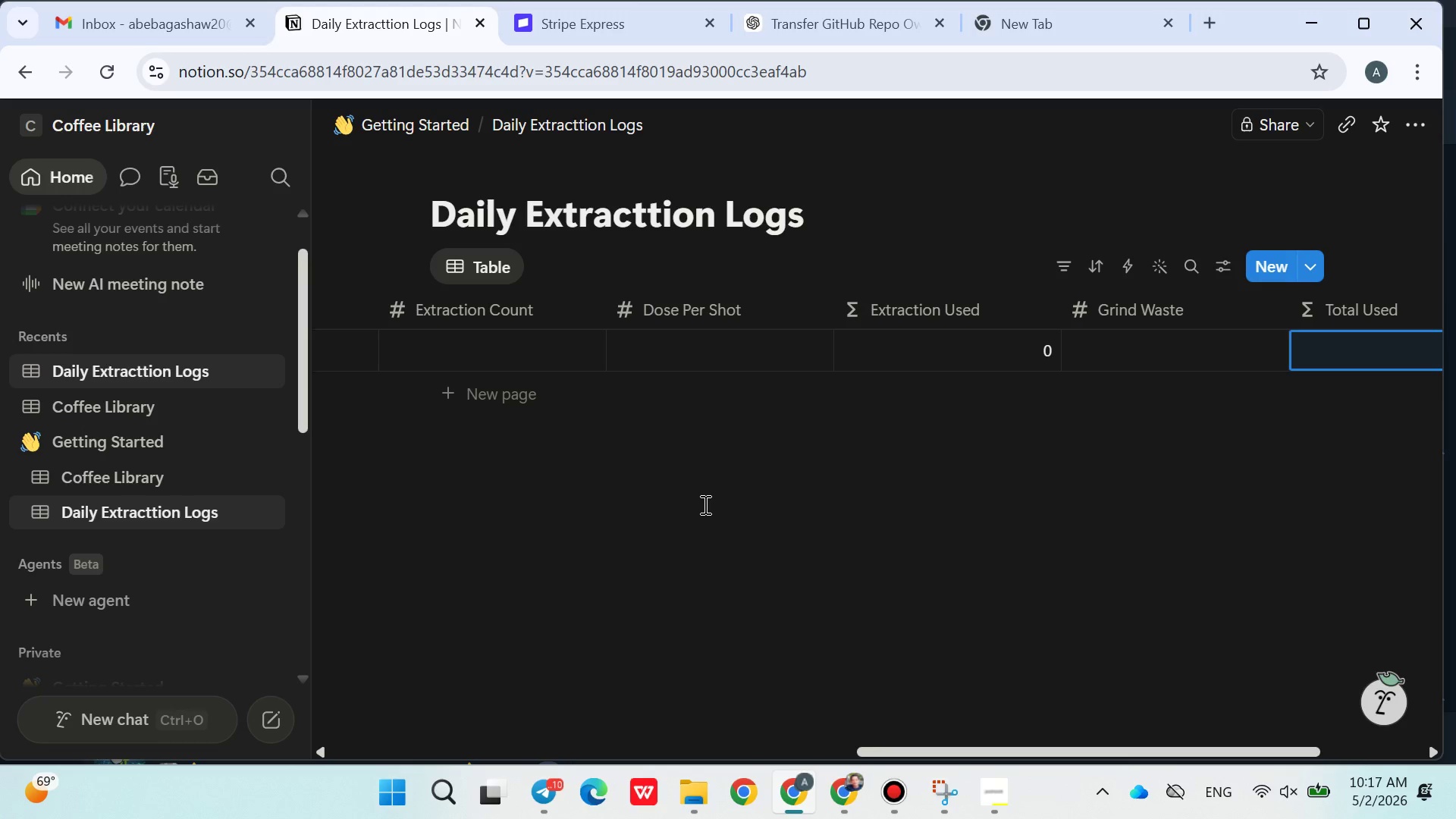 
left_click([741, 567])
 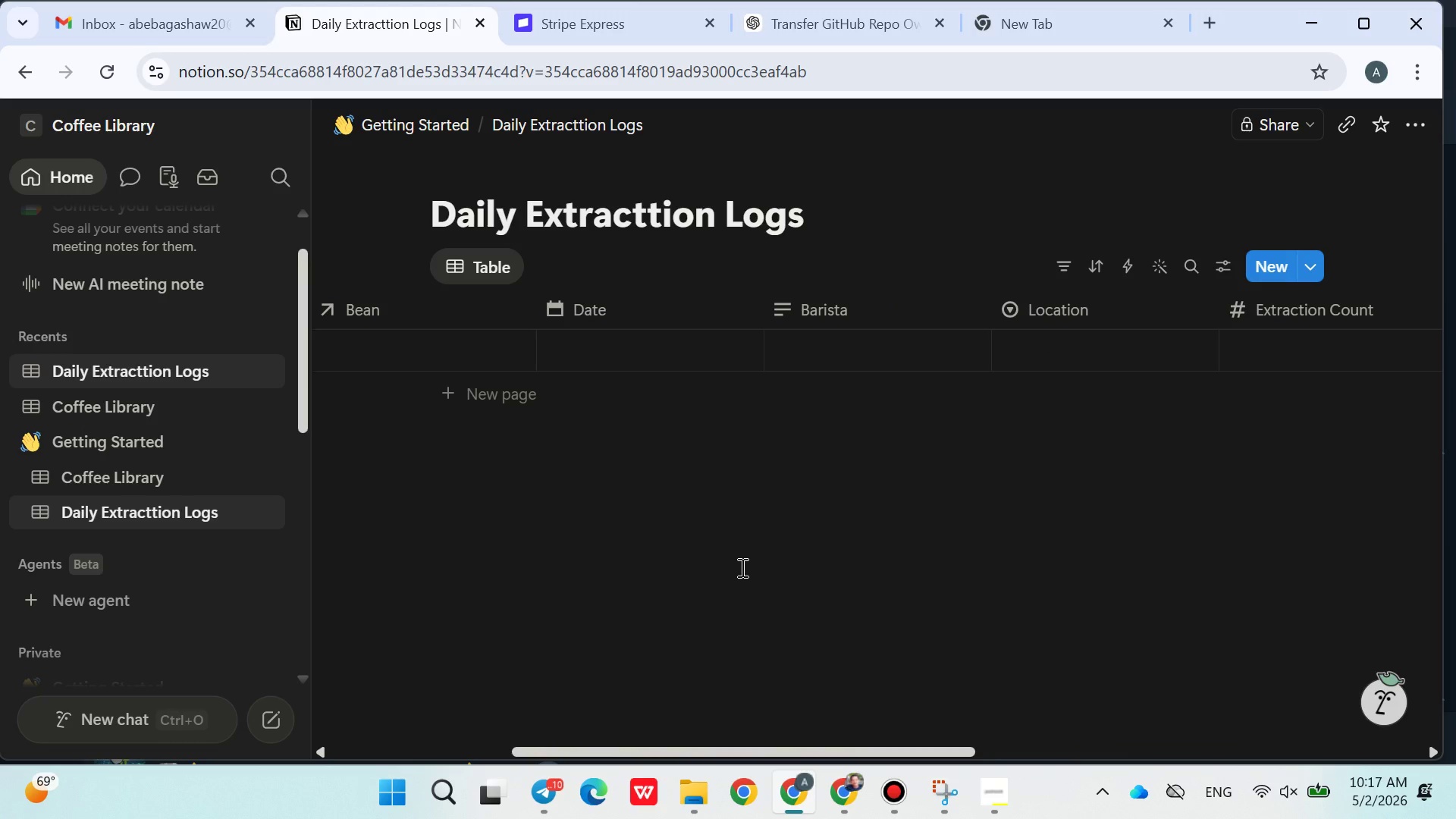 
wait(10.64)
 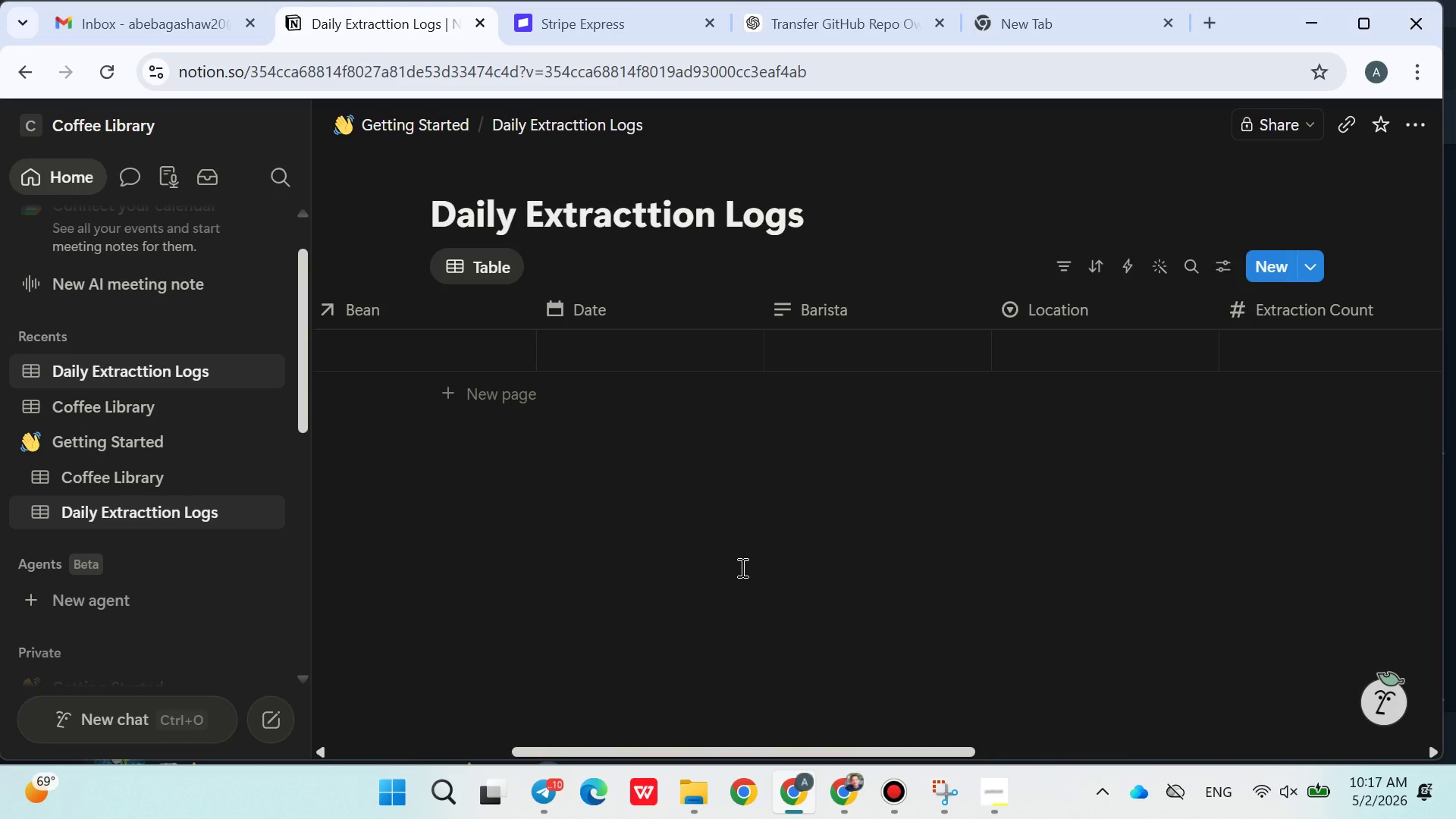 
left_click([984, 801])